 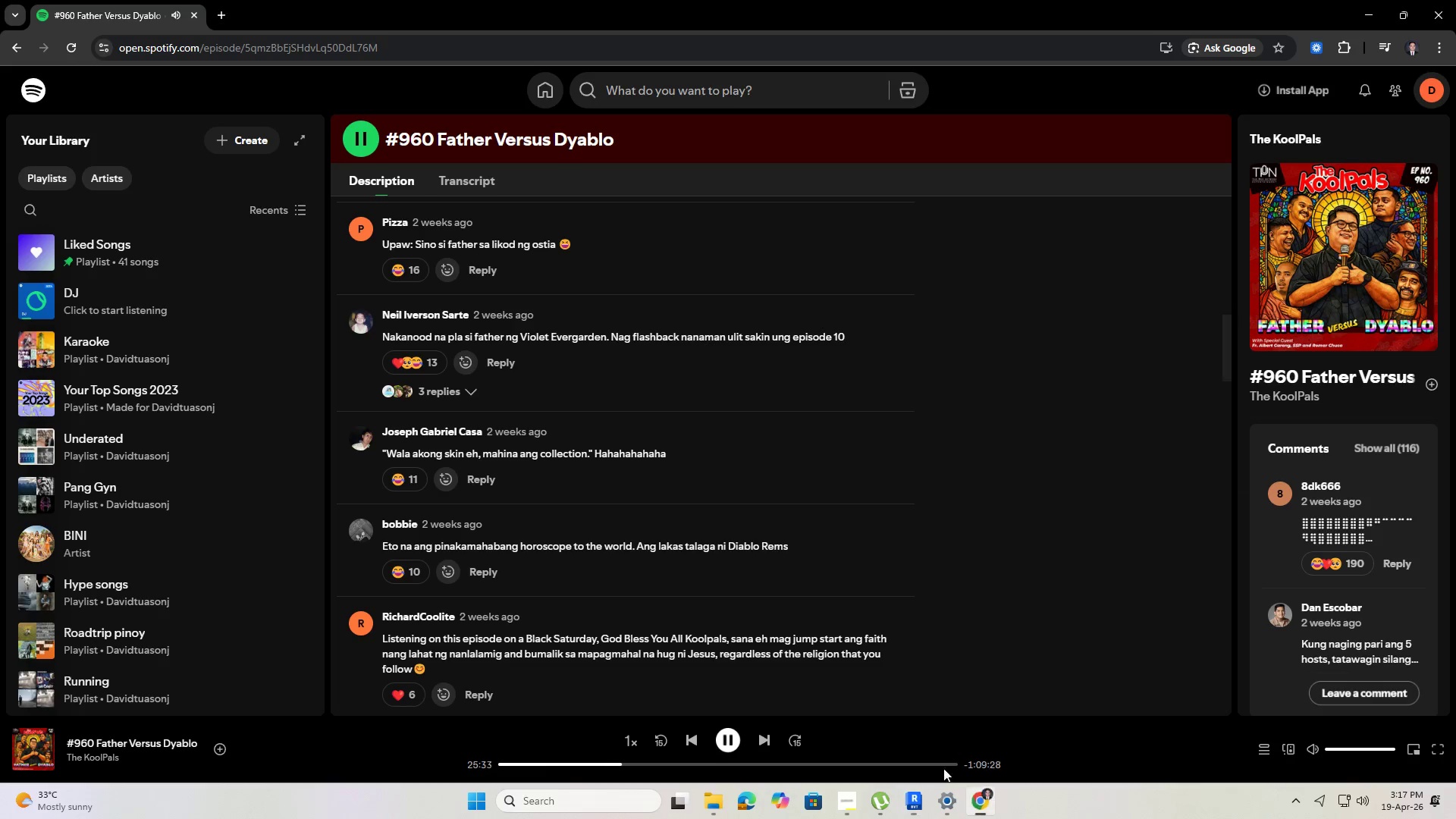 
left_click([665, 742])
 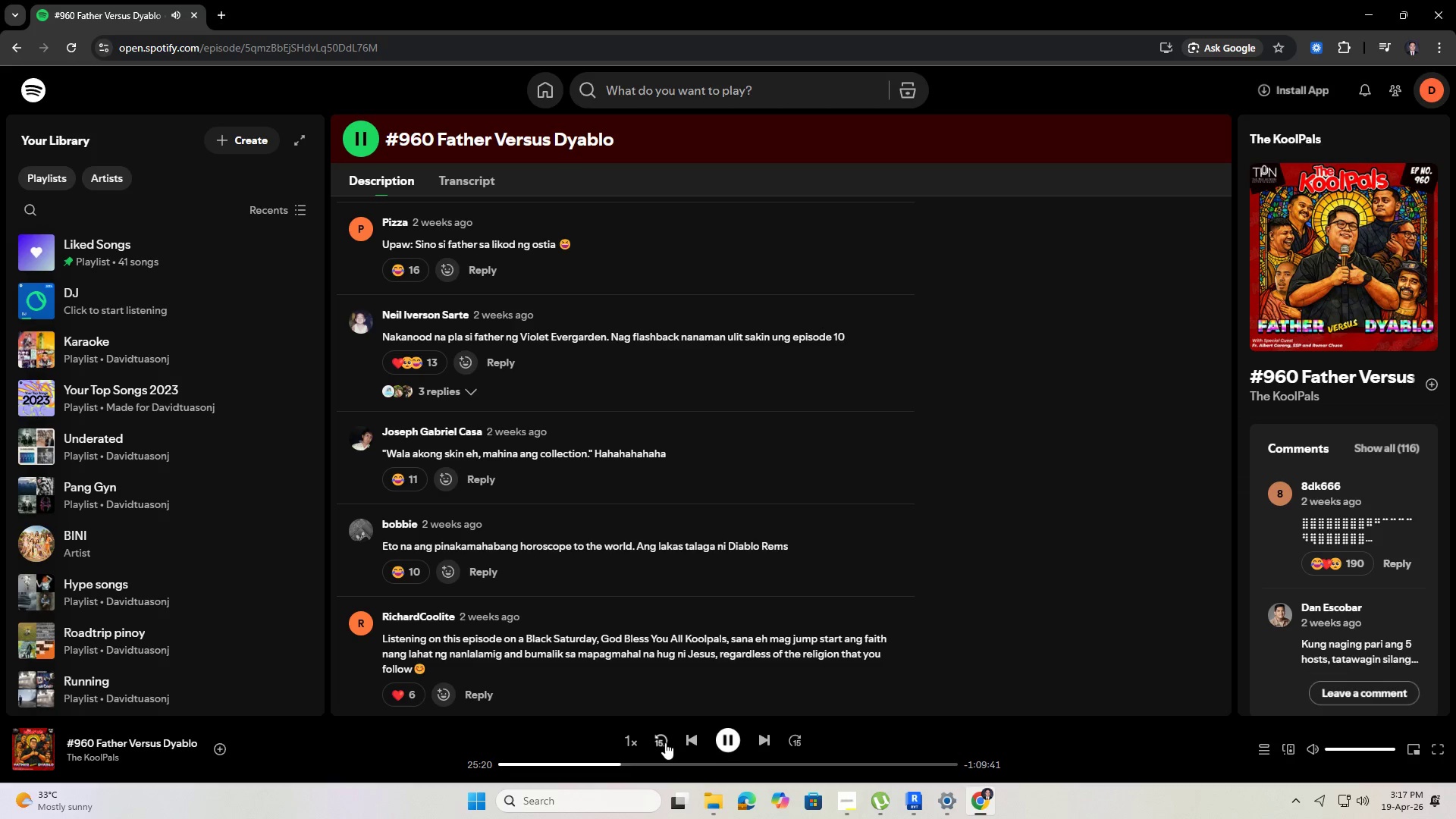 
left_click([665, 742])
 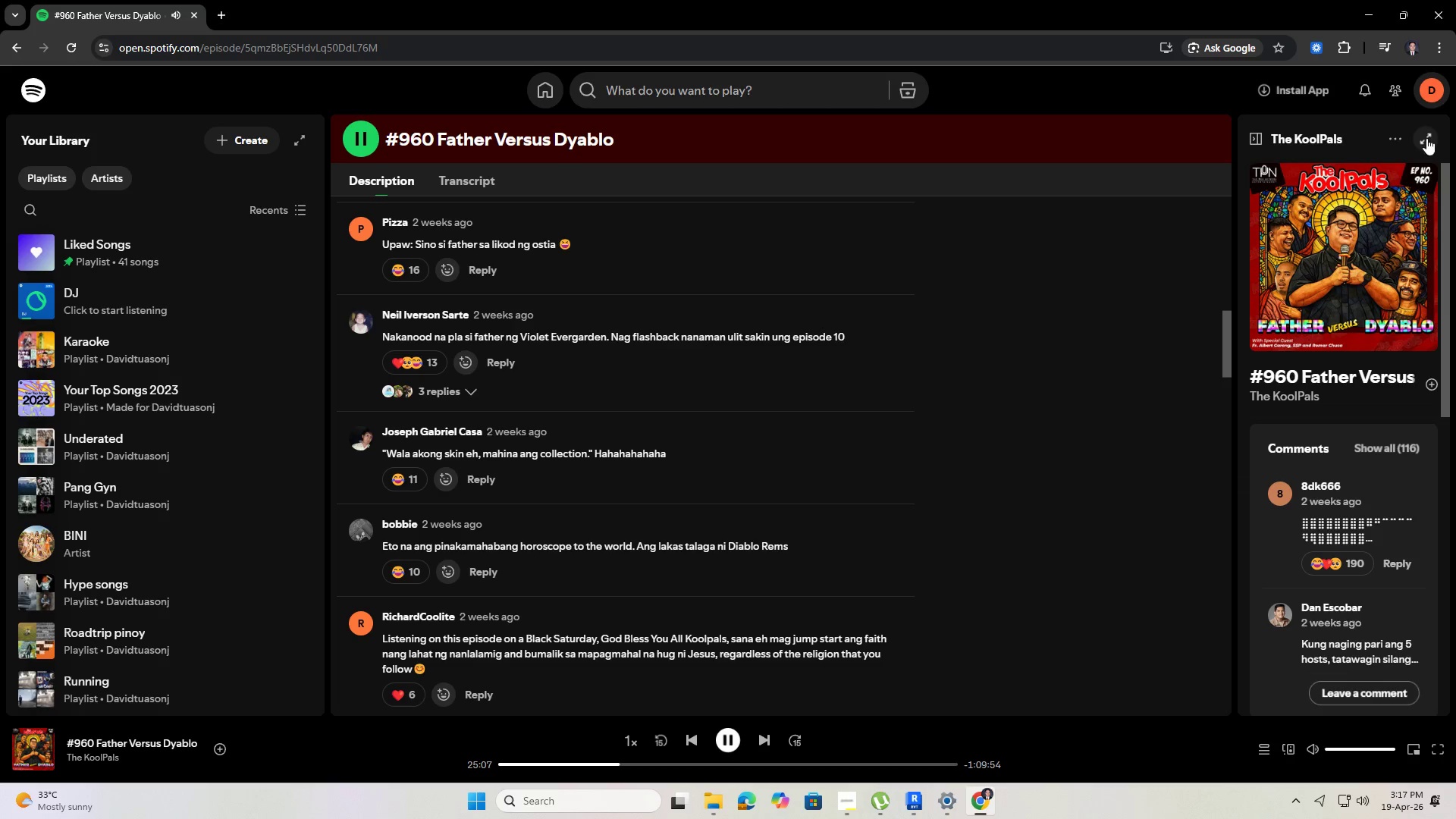 
left_click([1373, 1])
 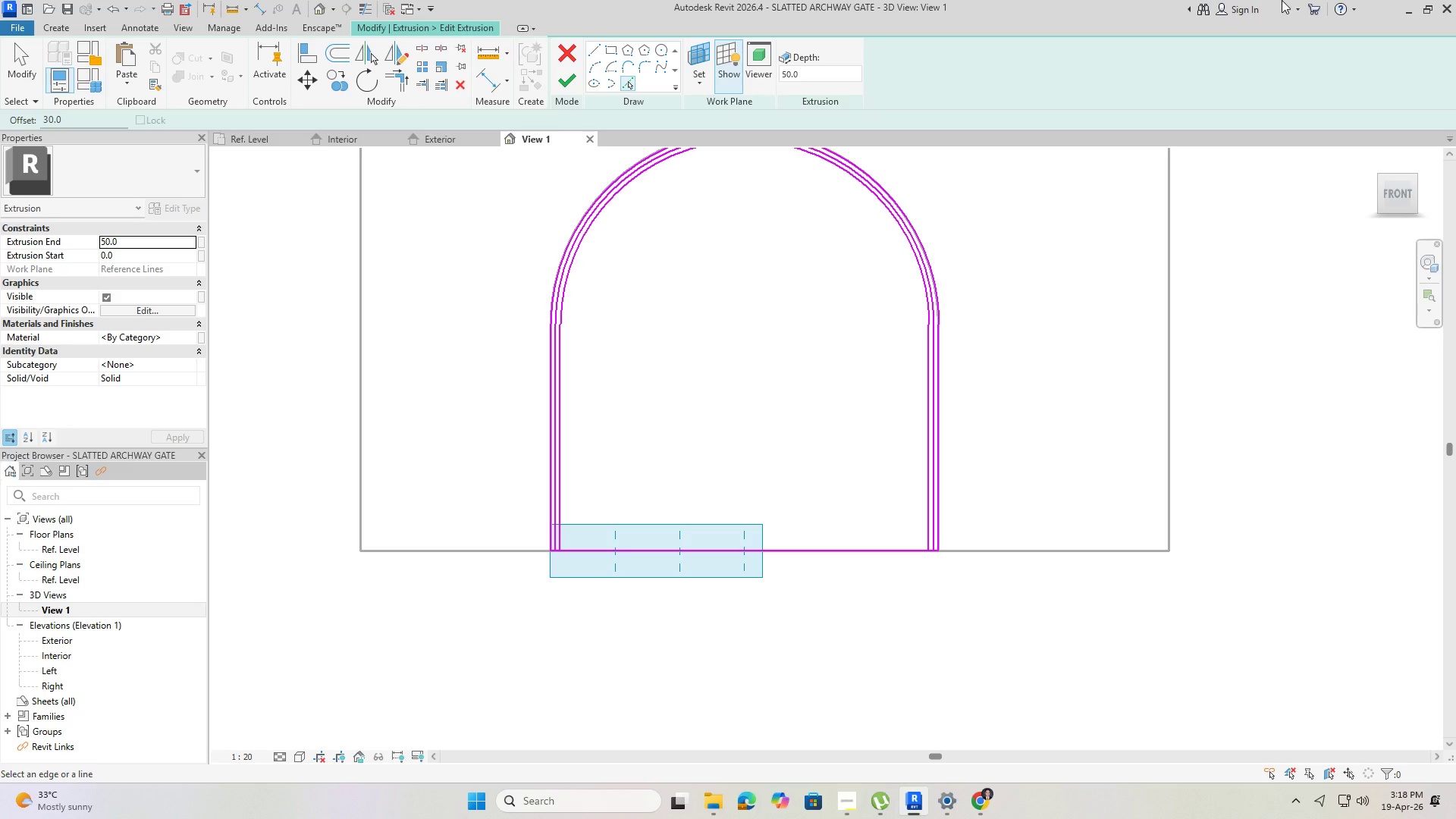 
wait(11.45)
 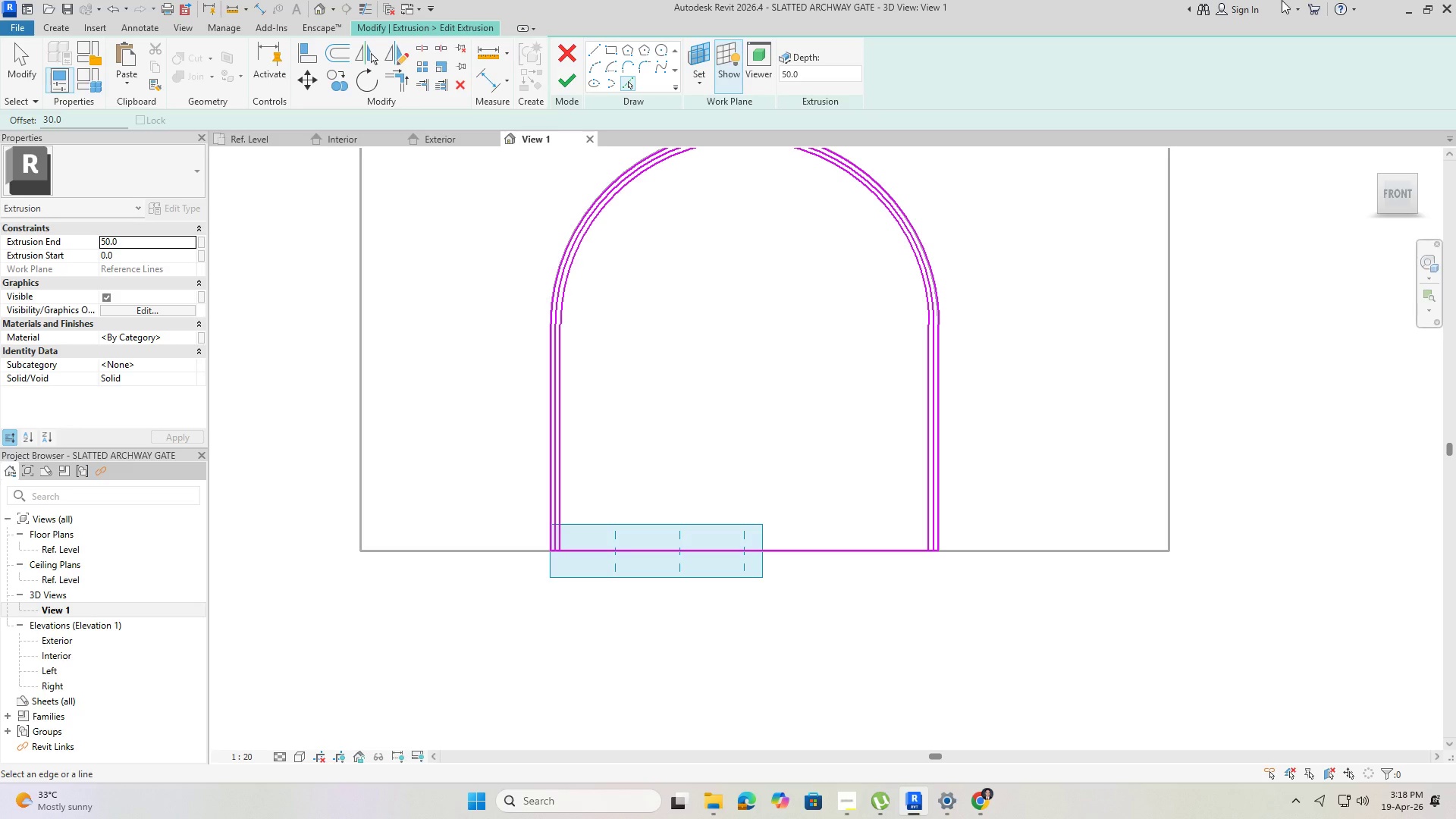 
scroll: coordinate [642, 432], scroll_direction: down, amount: 1.0
 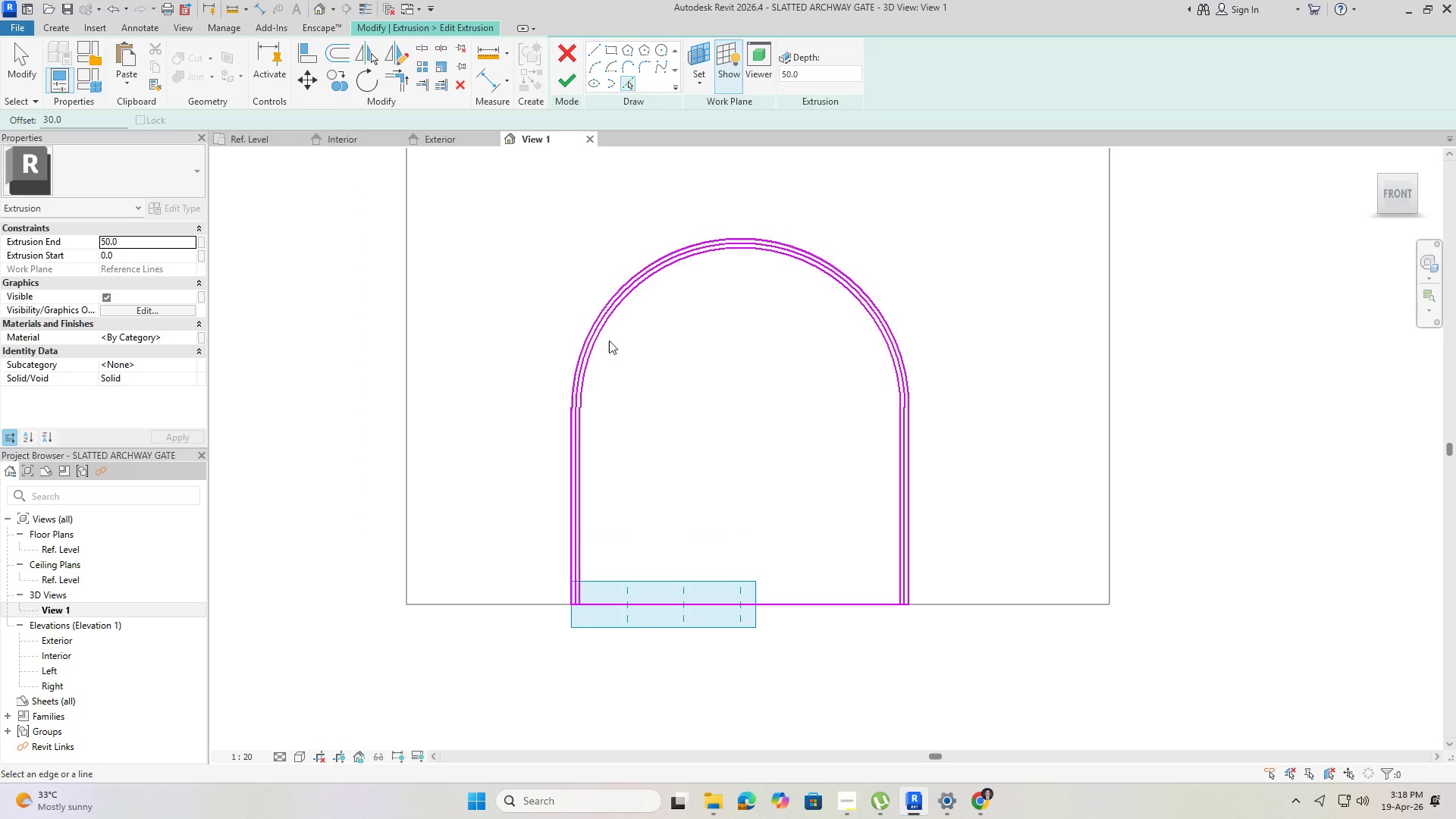 
scroll: coordinate [563, 460], scroll_direction: up, amount: 4.0
 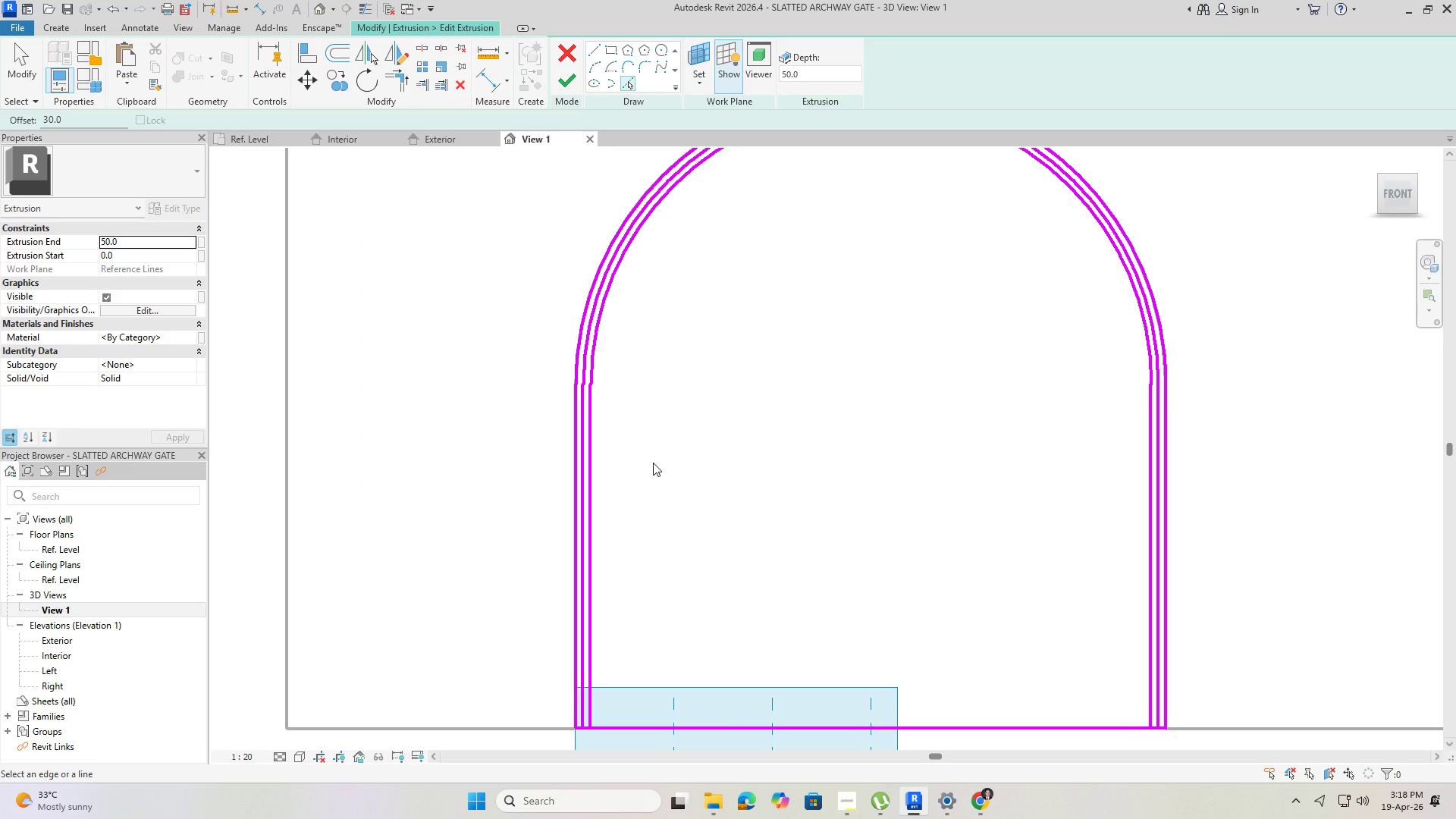 
wait(9.66)
 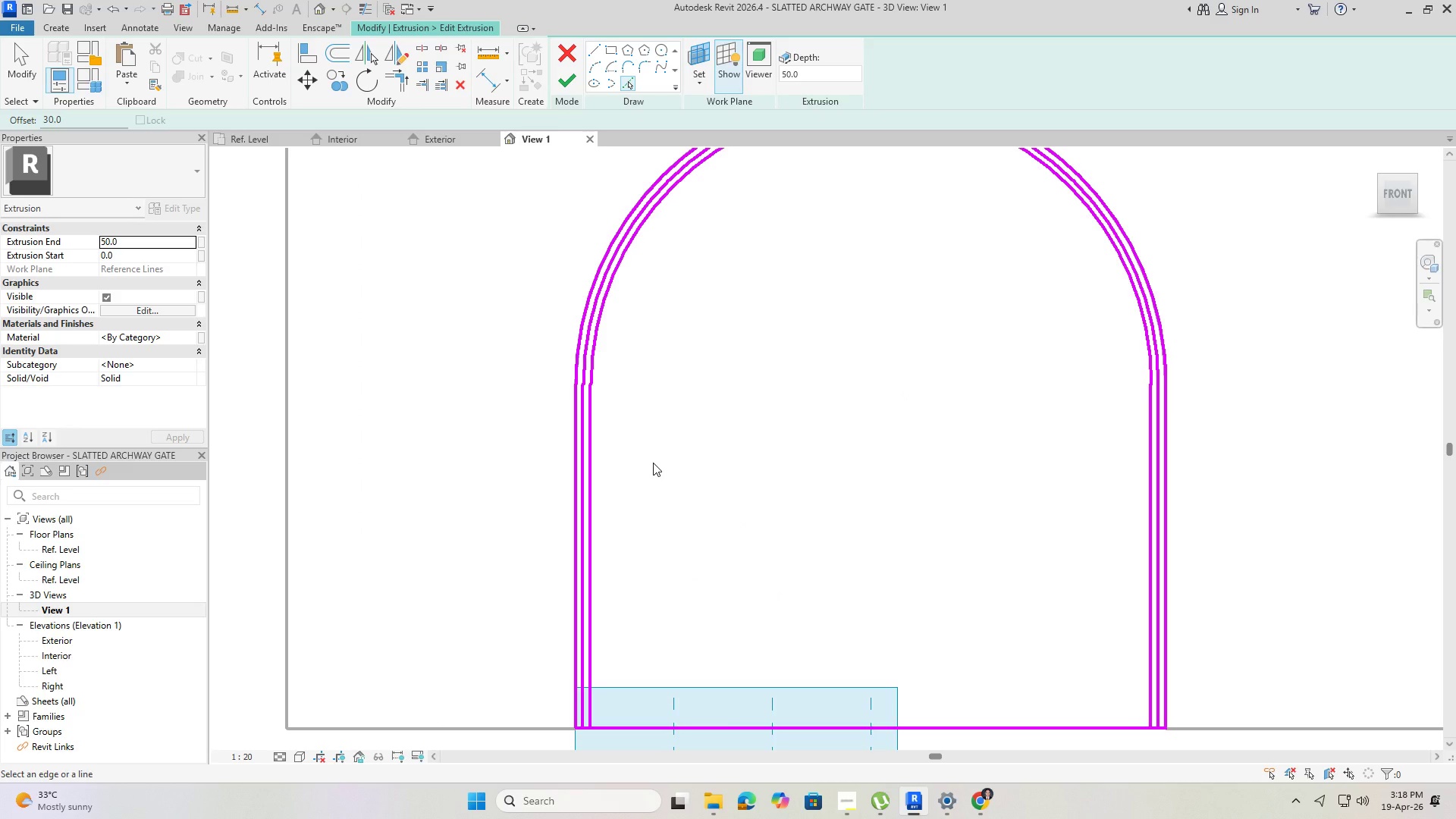 
left_click([591, 329])
 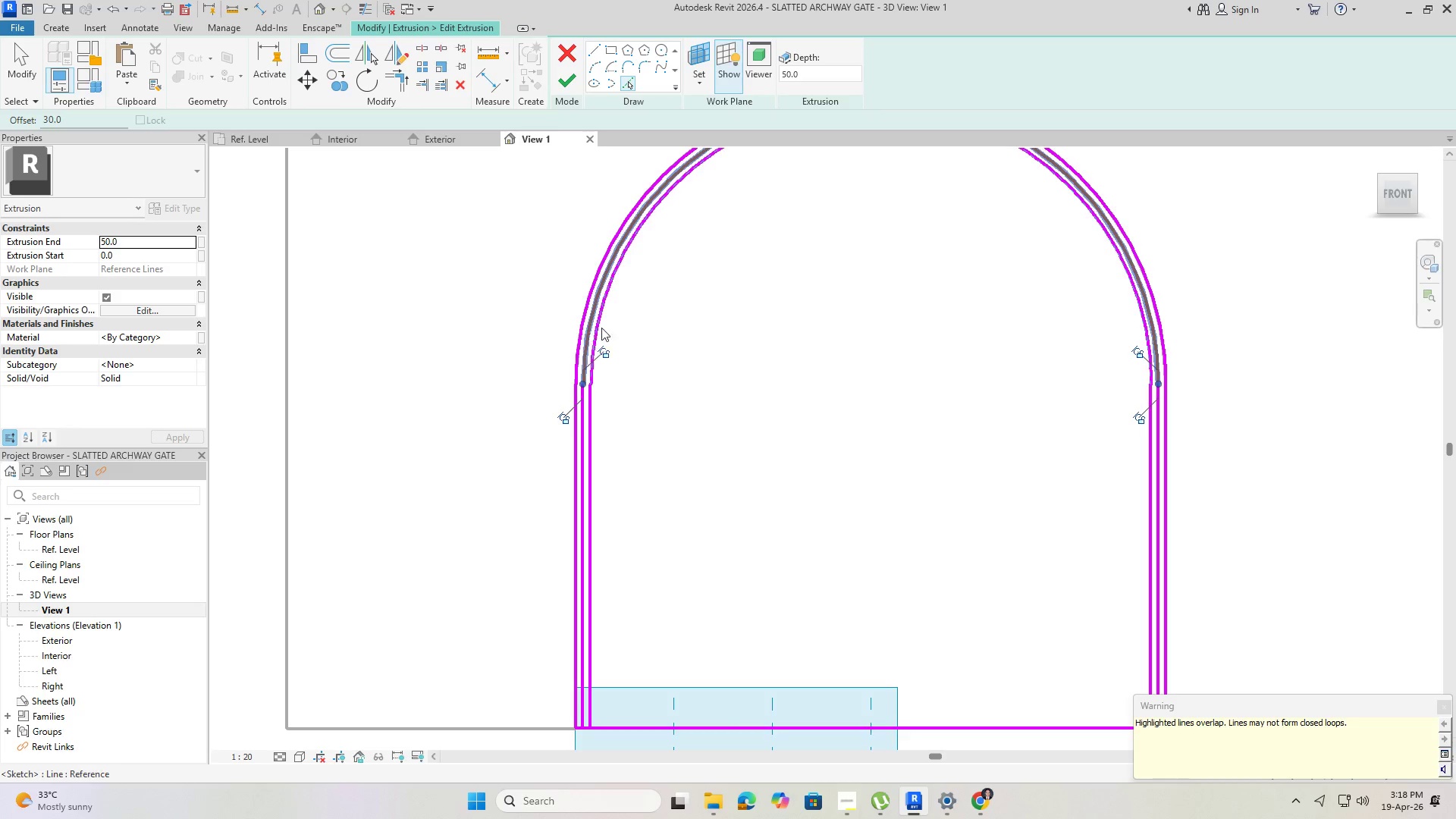 
key(Escape)
 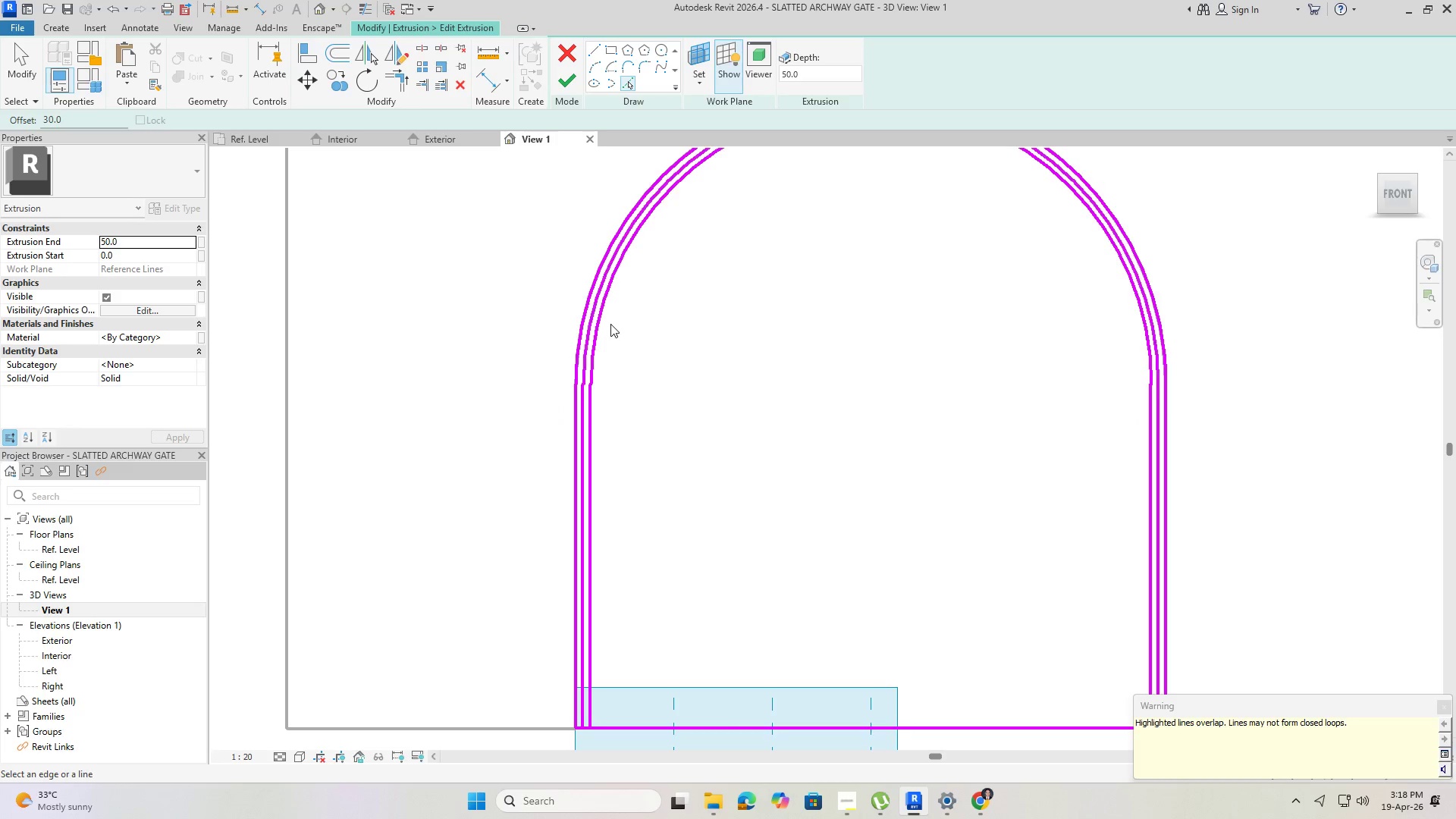 
key(Escape)
 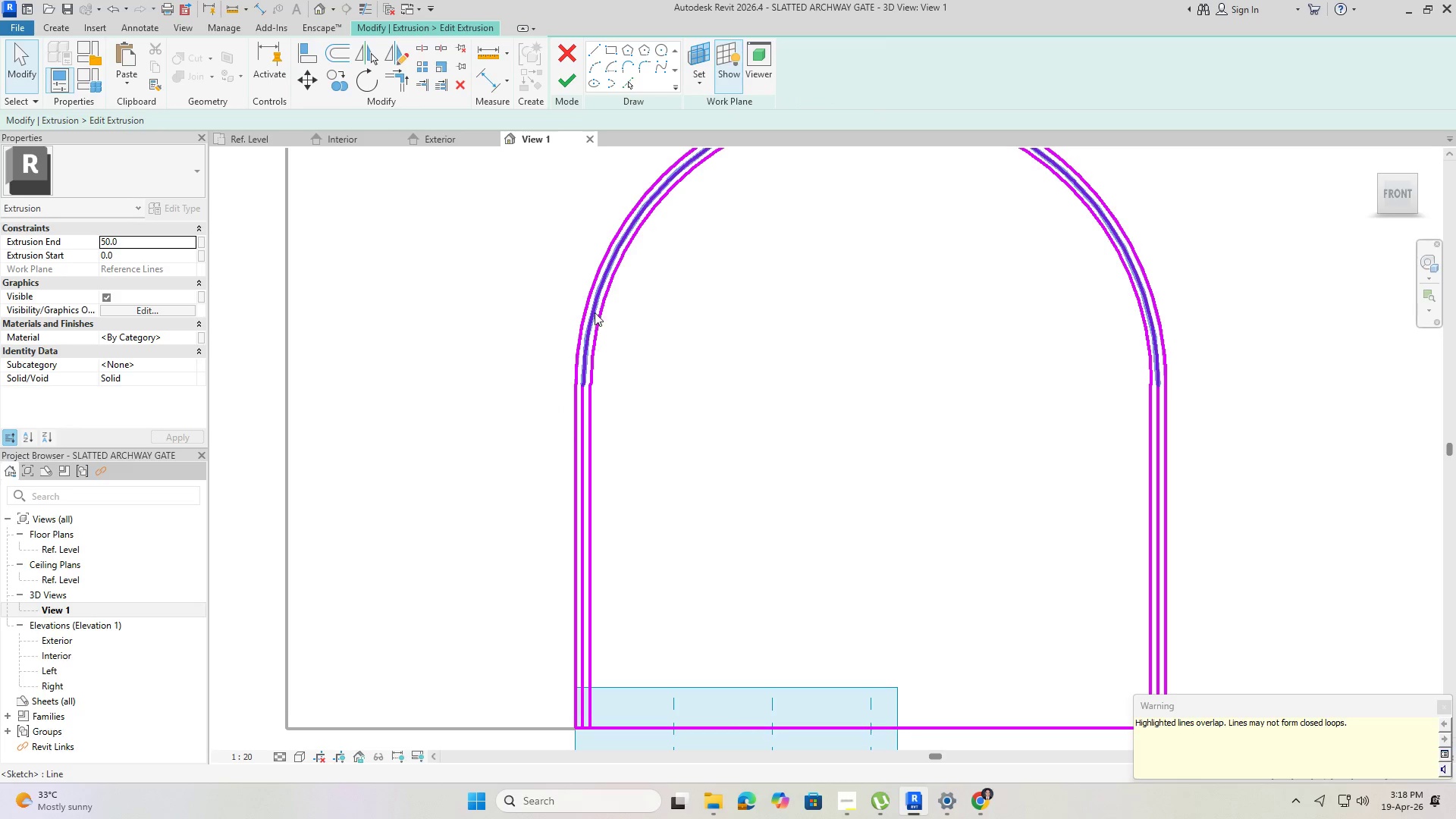 
key(Escape)
 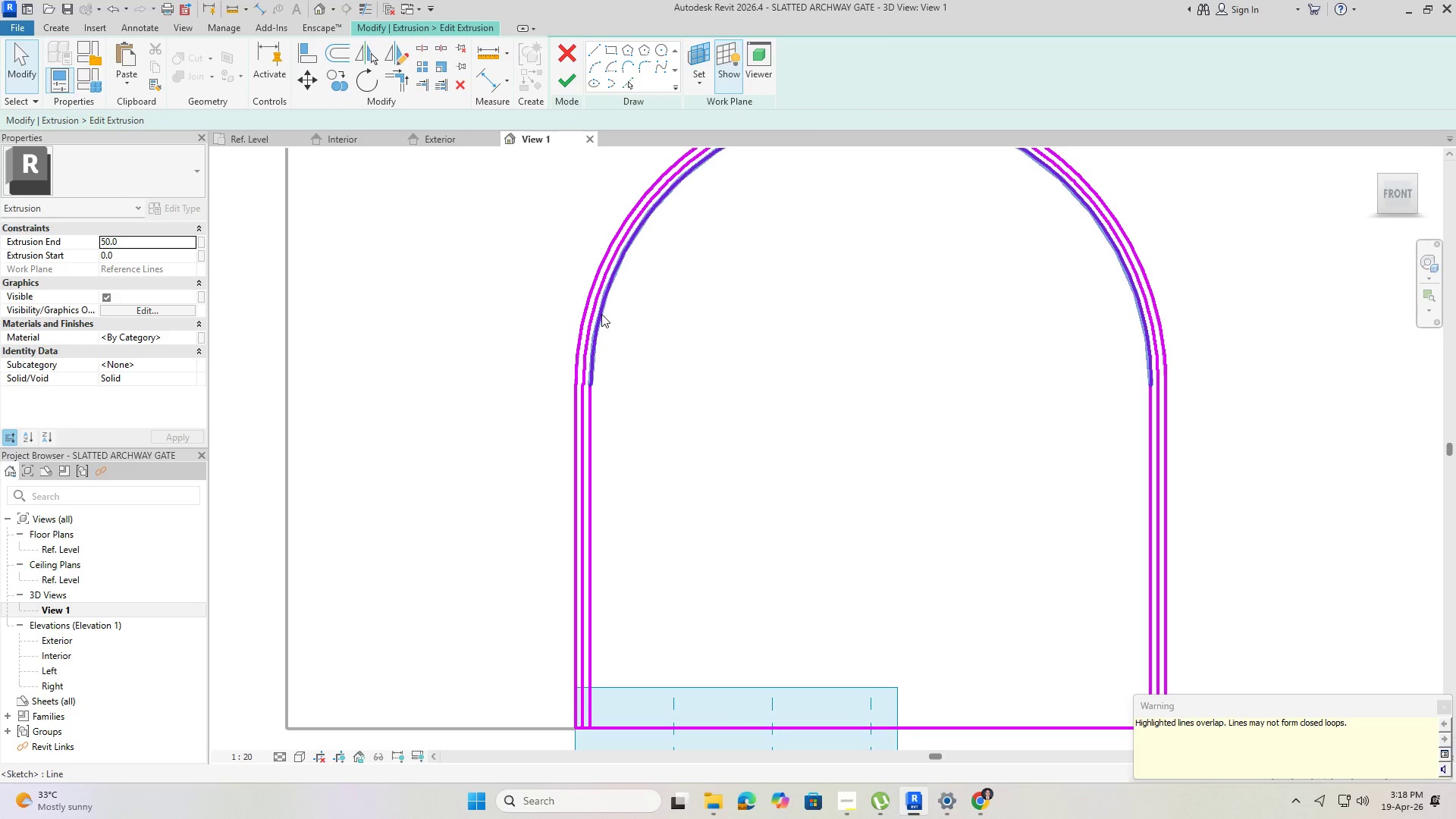 
left_click([603, 315])
 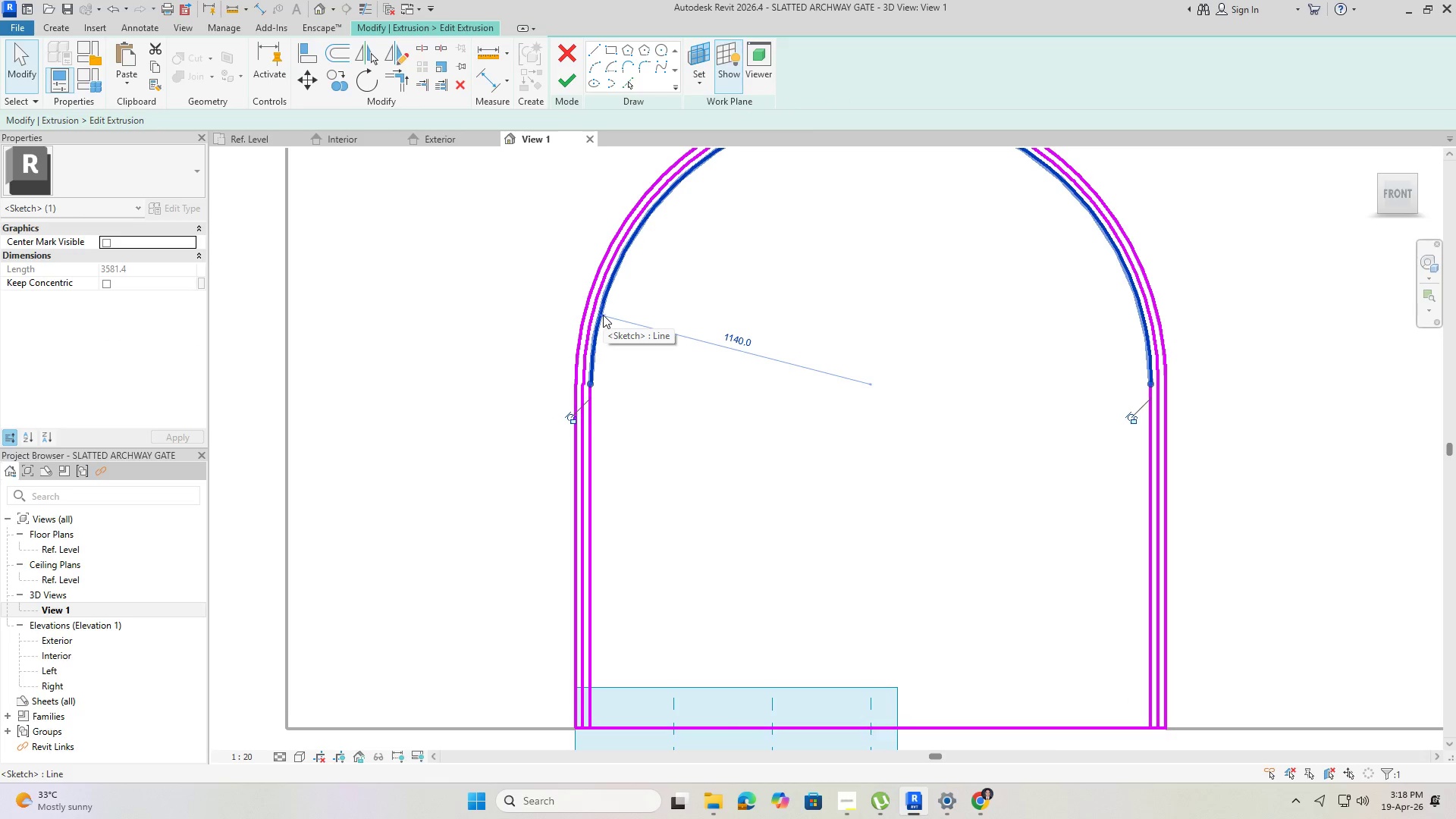 
key(Delete)
 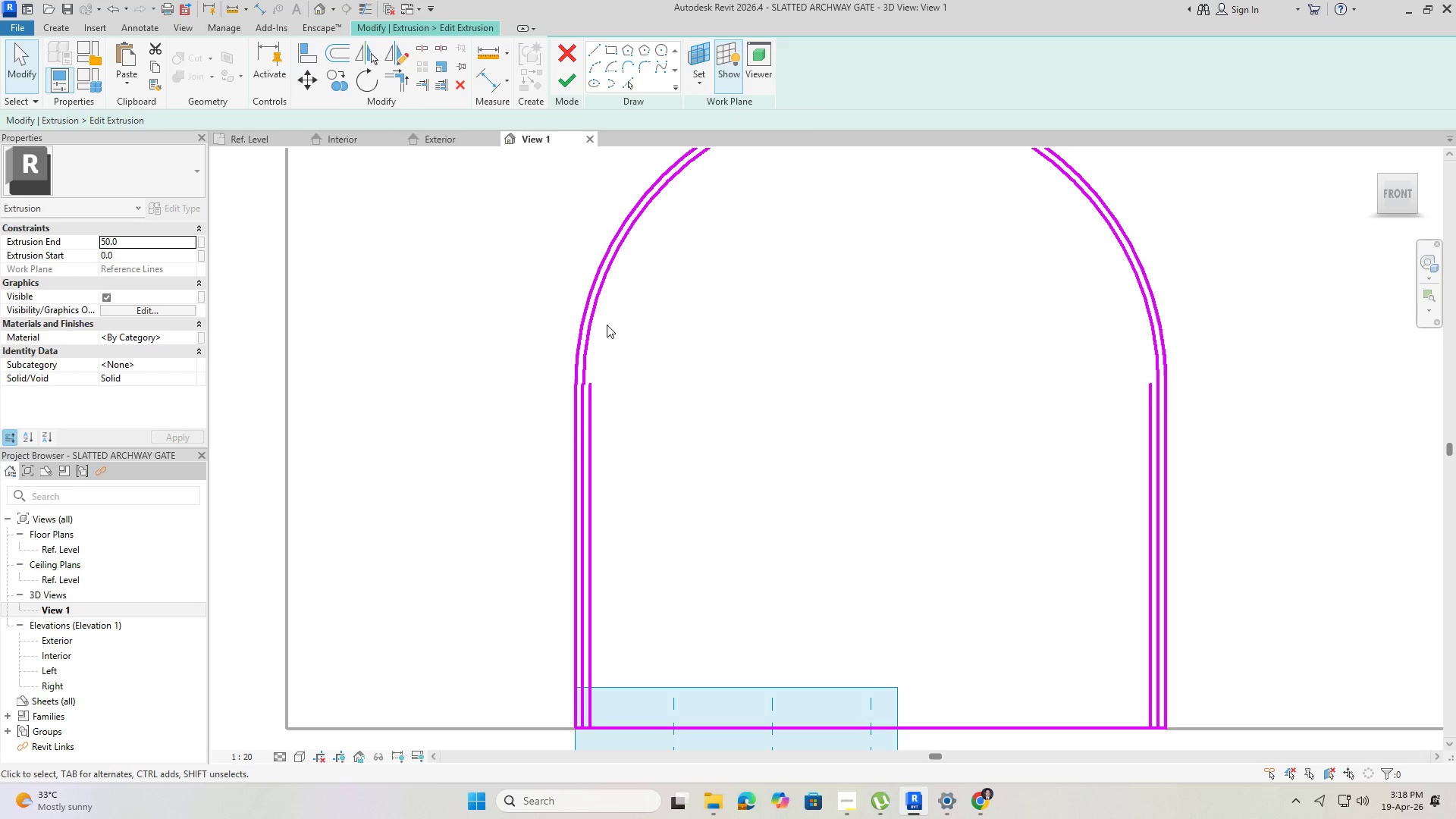 
key(Control+Z)
 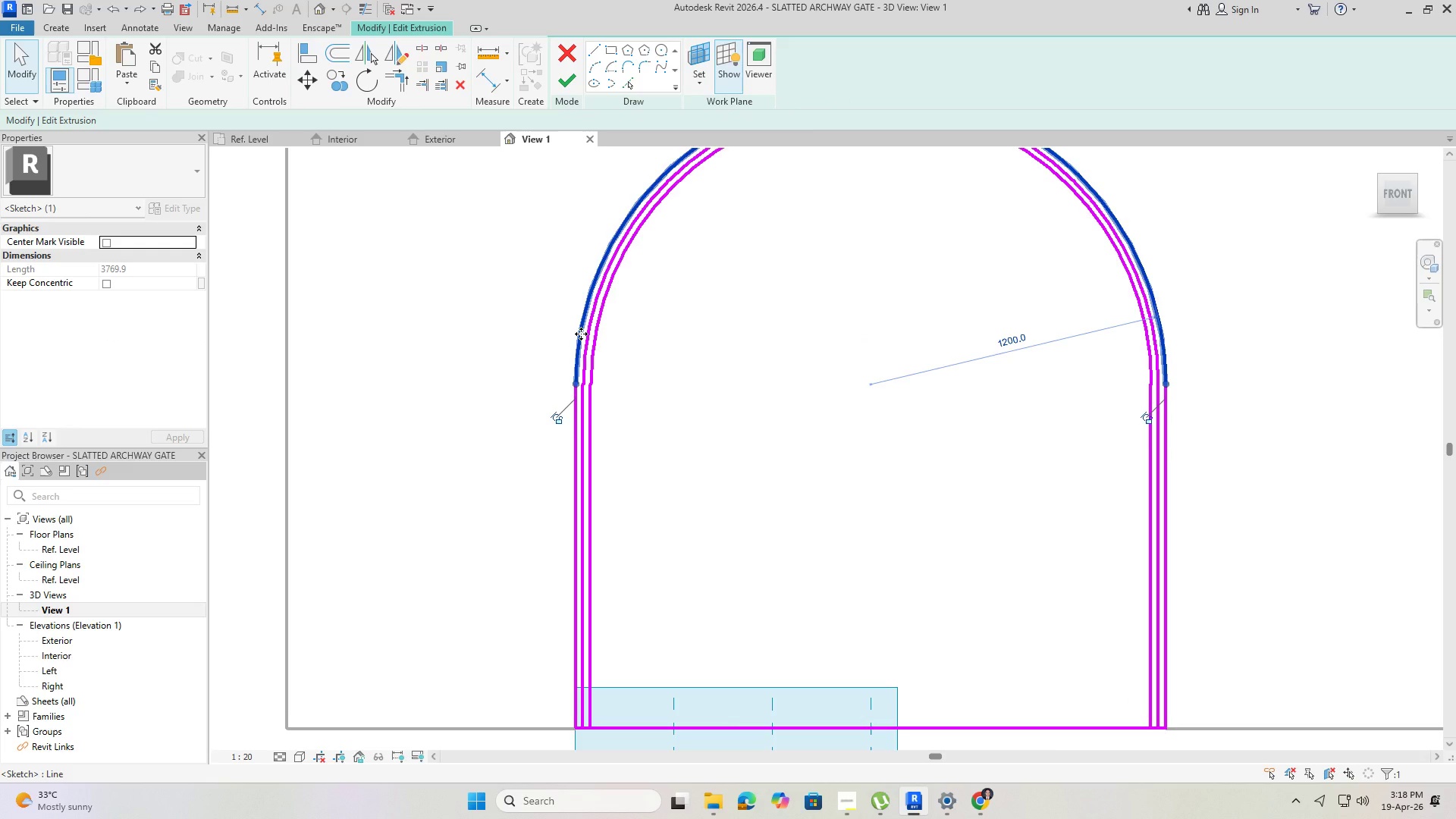 
key(Delete)
 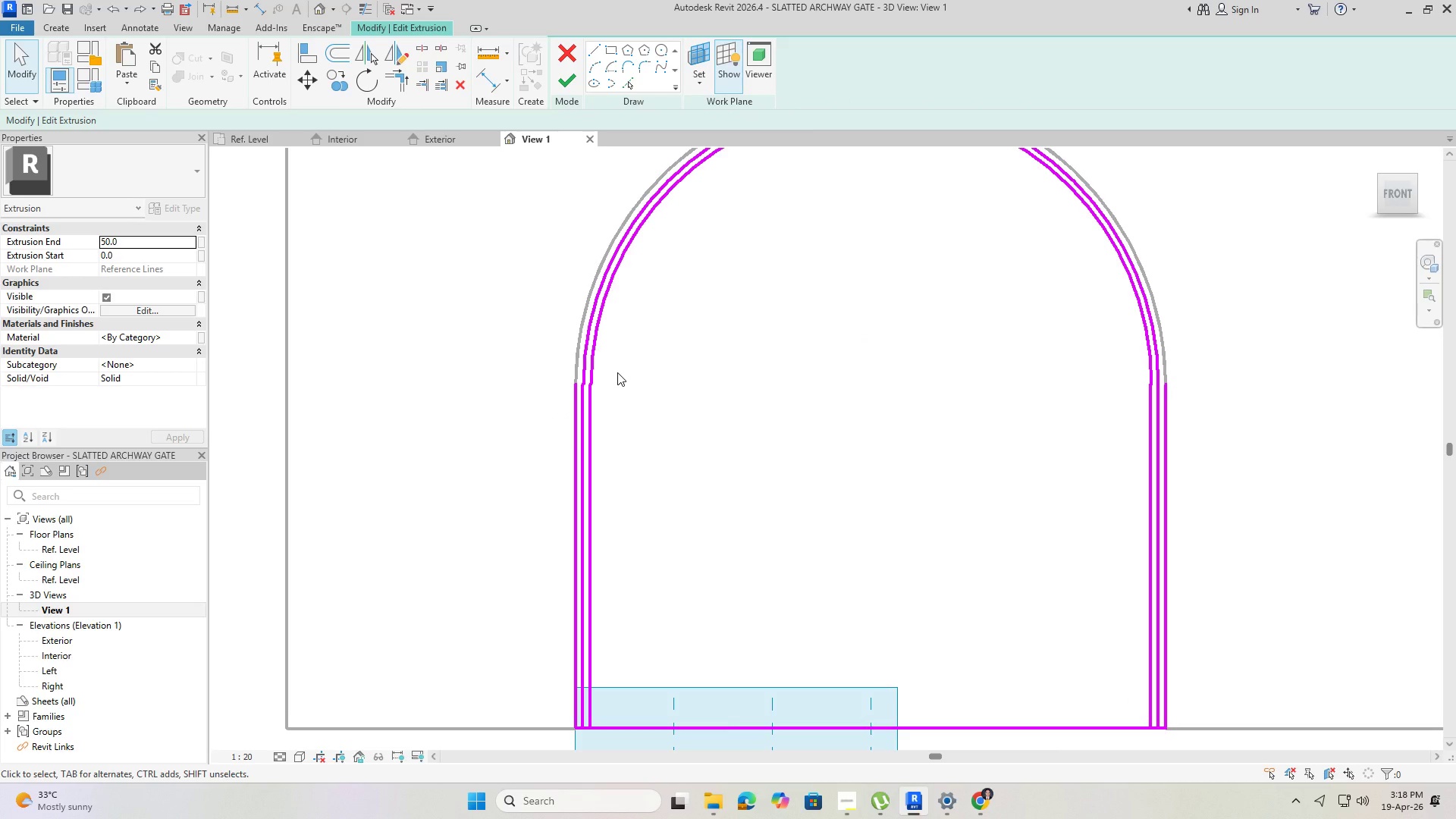 
key(Control+ControlLeft)
 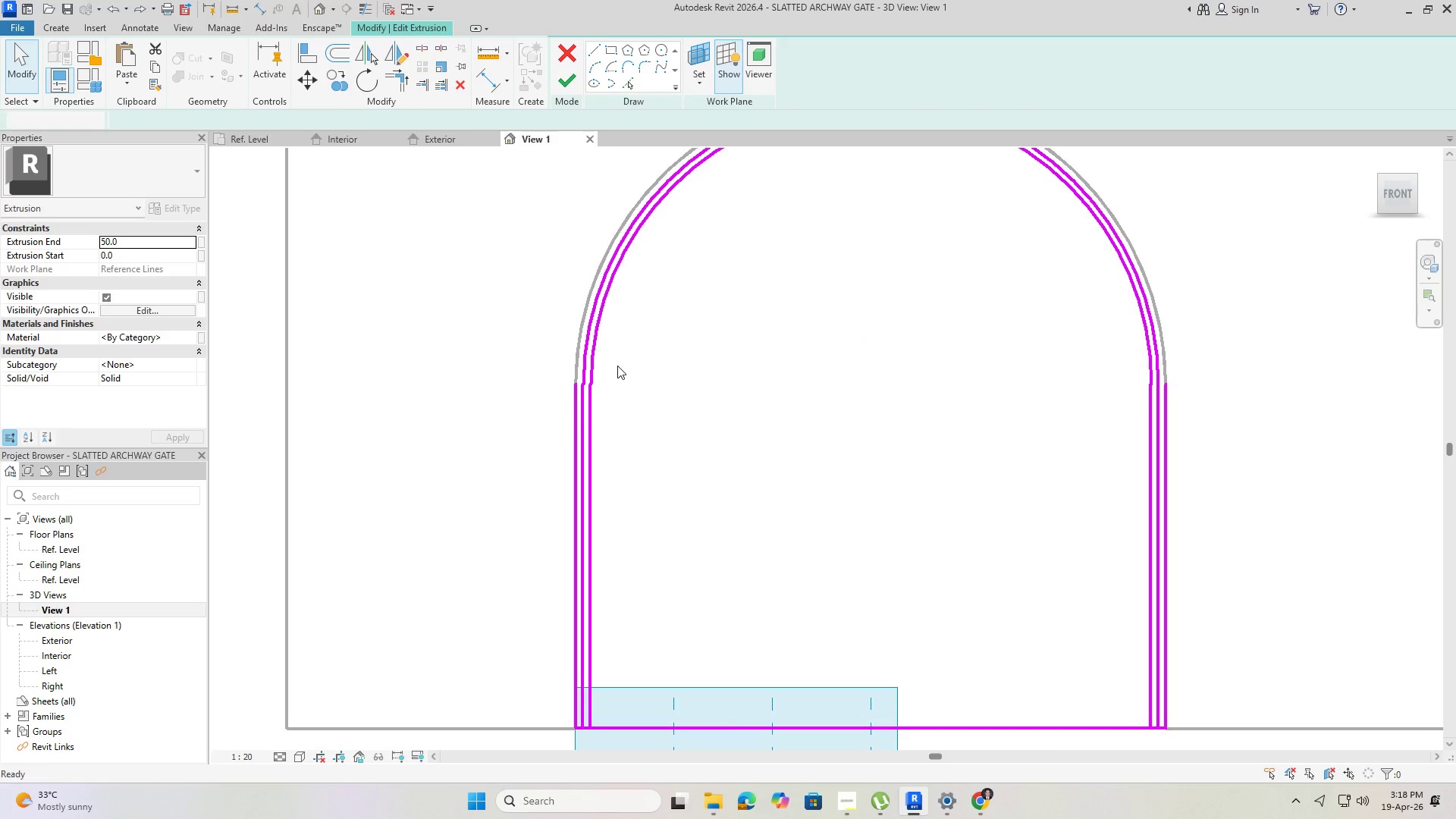 
key(Escape)
 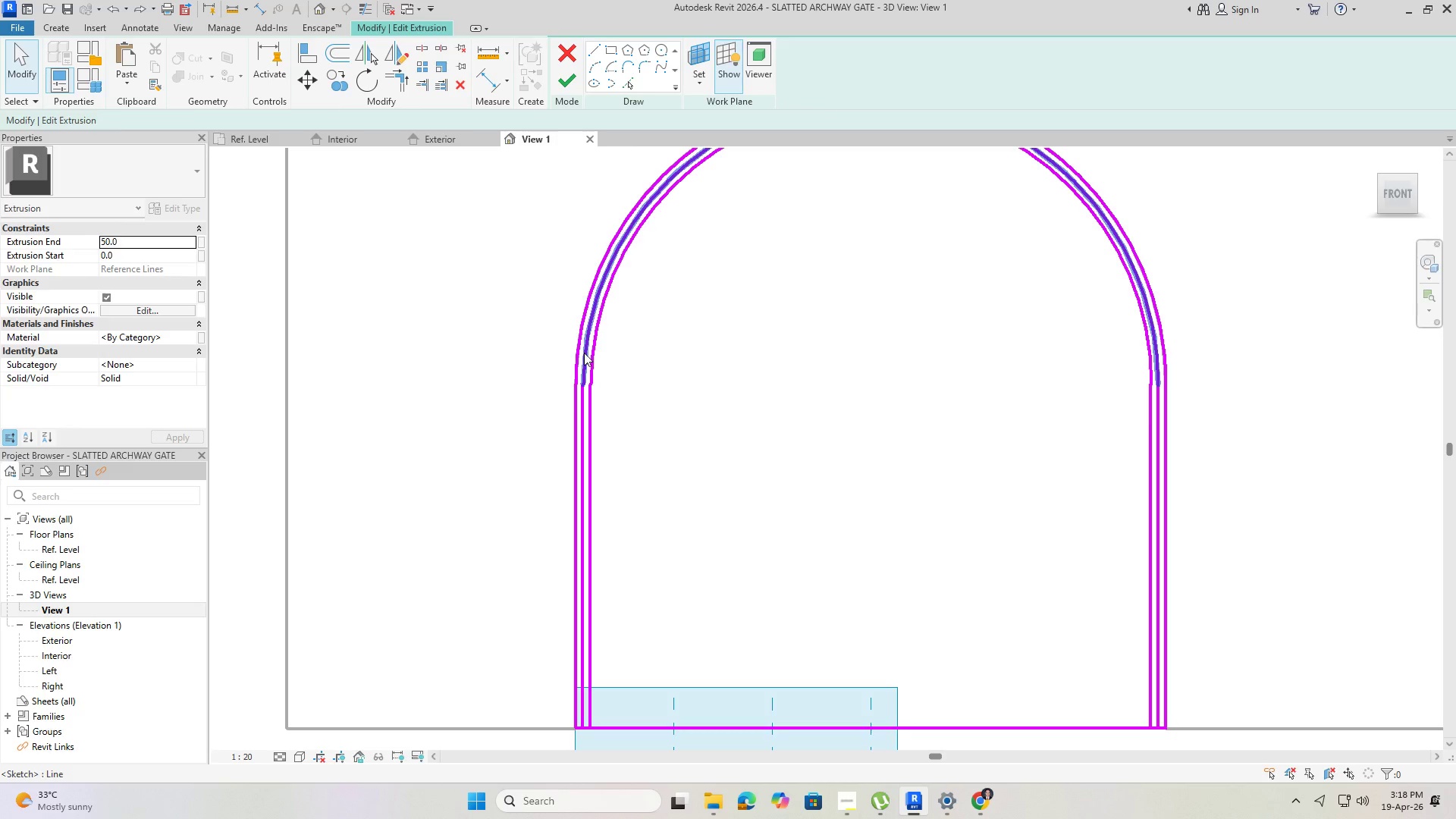 
left_click([584, 353])
 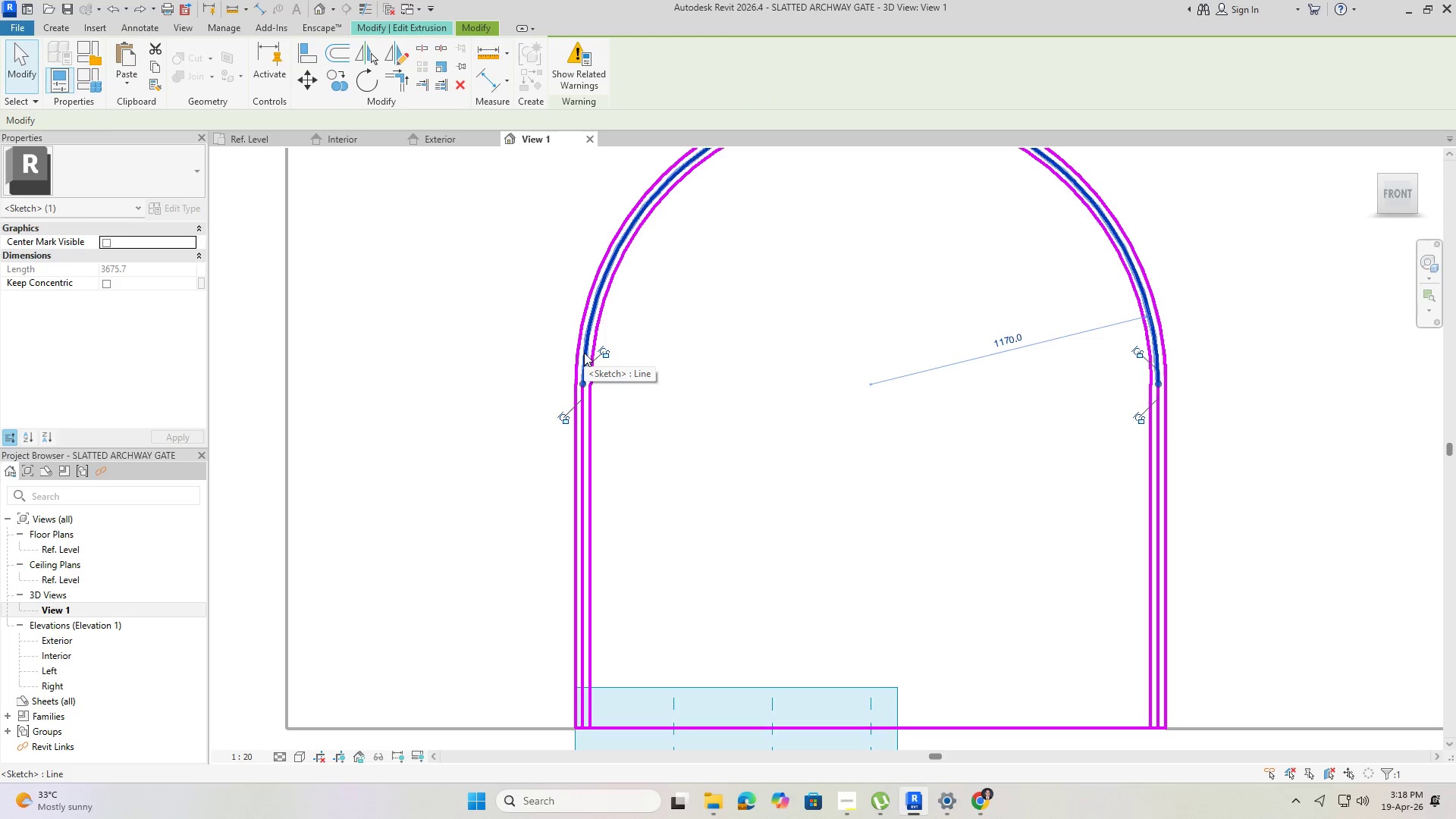 
key(Delete)
 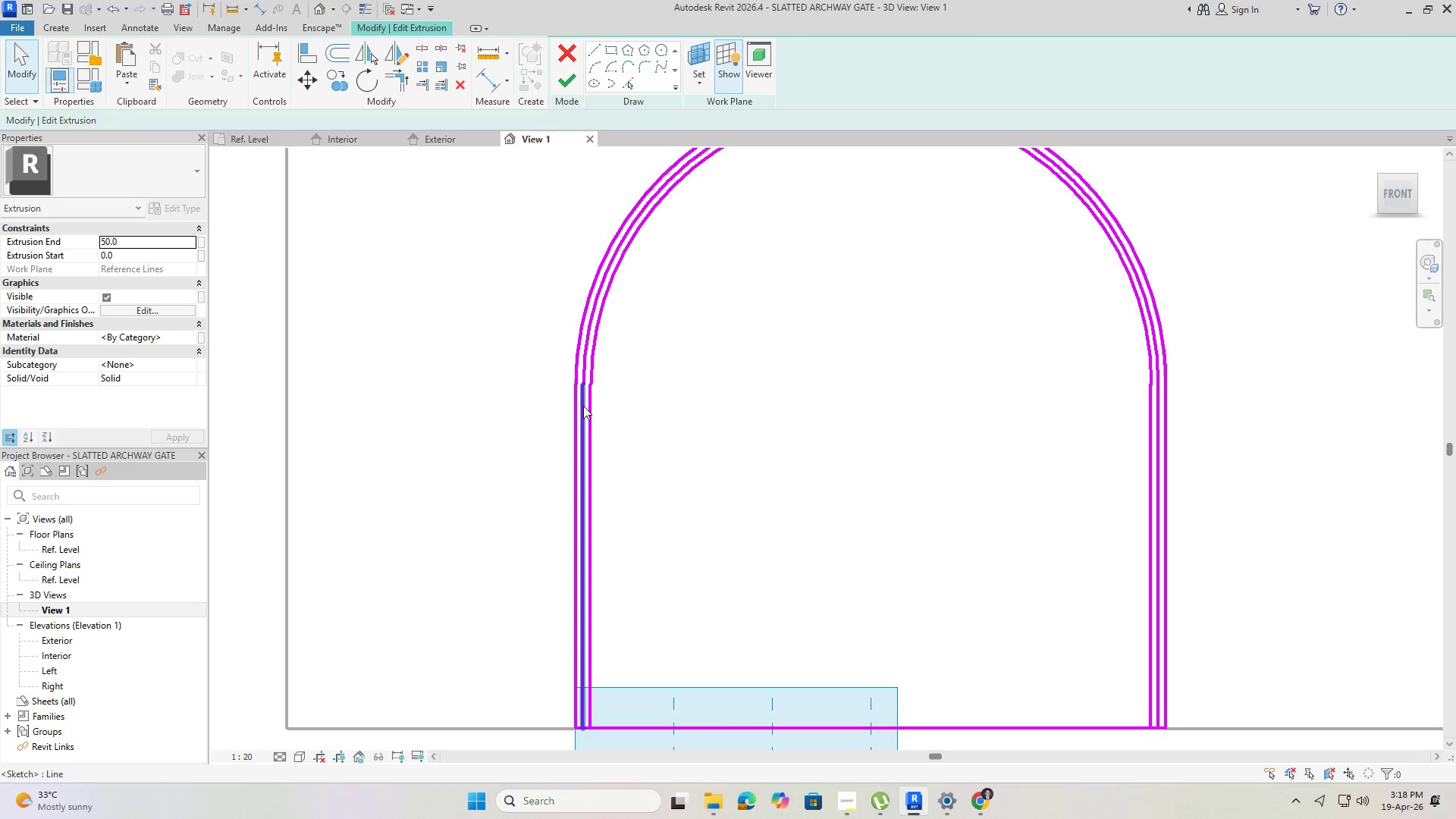 
left_click([583, 406])
 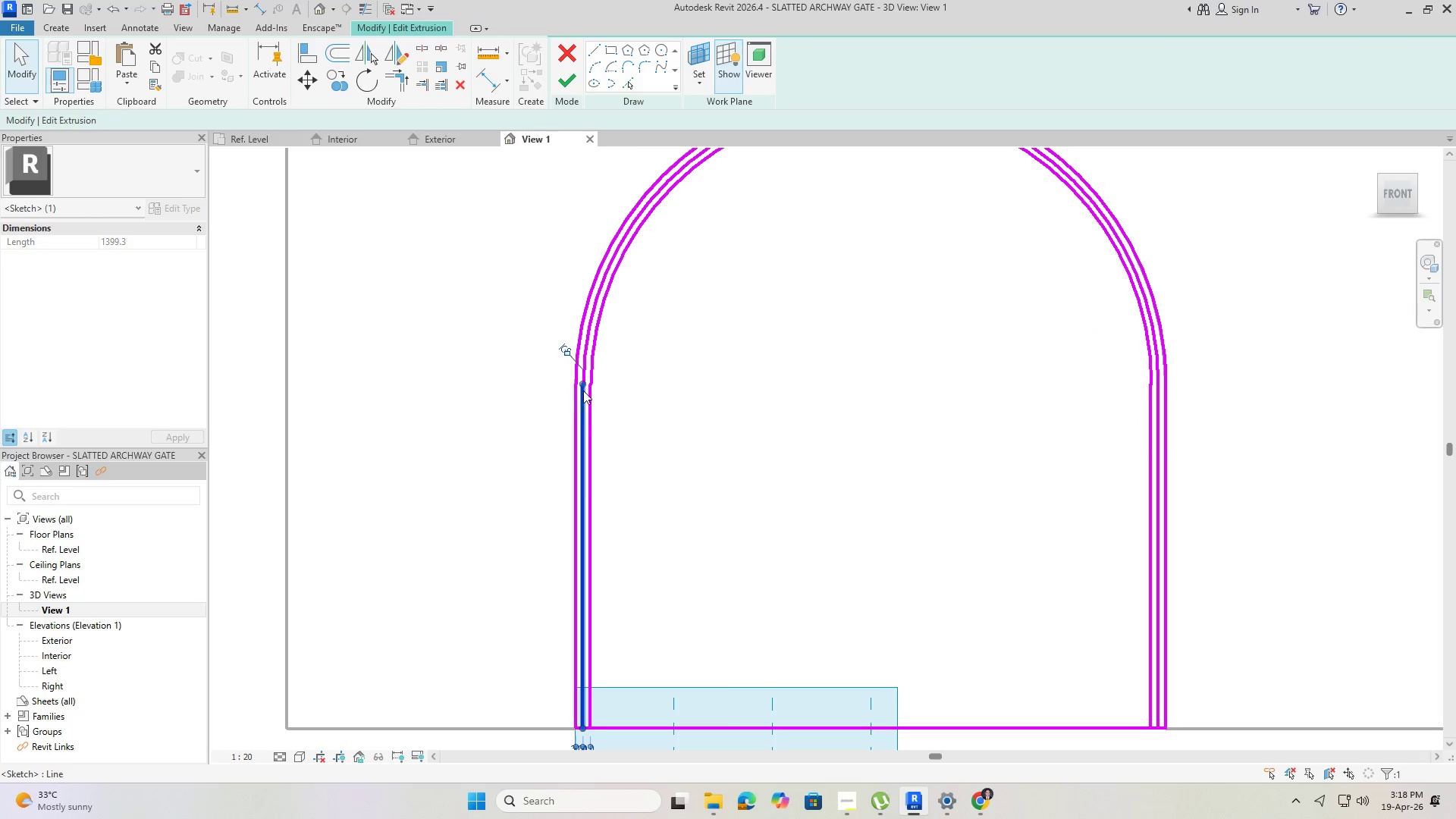 
key(Delete)
 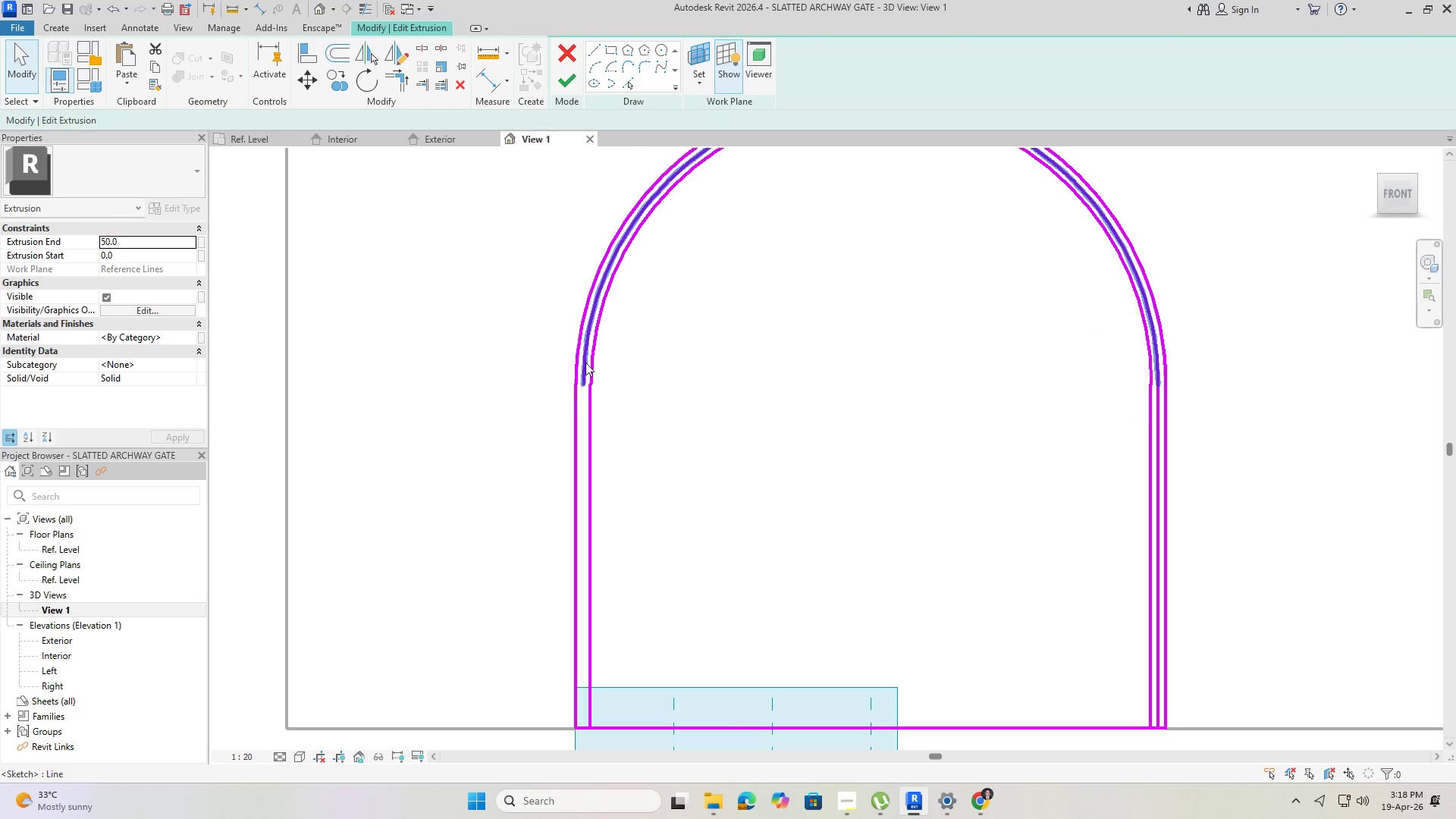 
left_click([585, 362])
 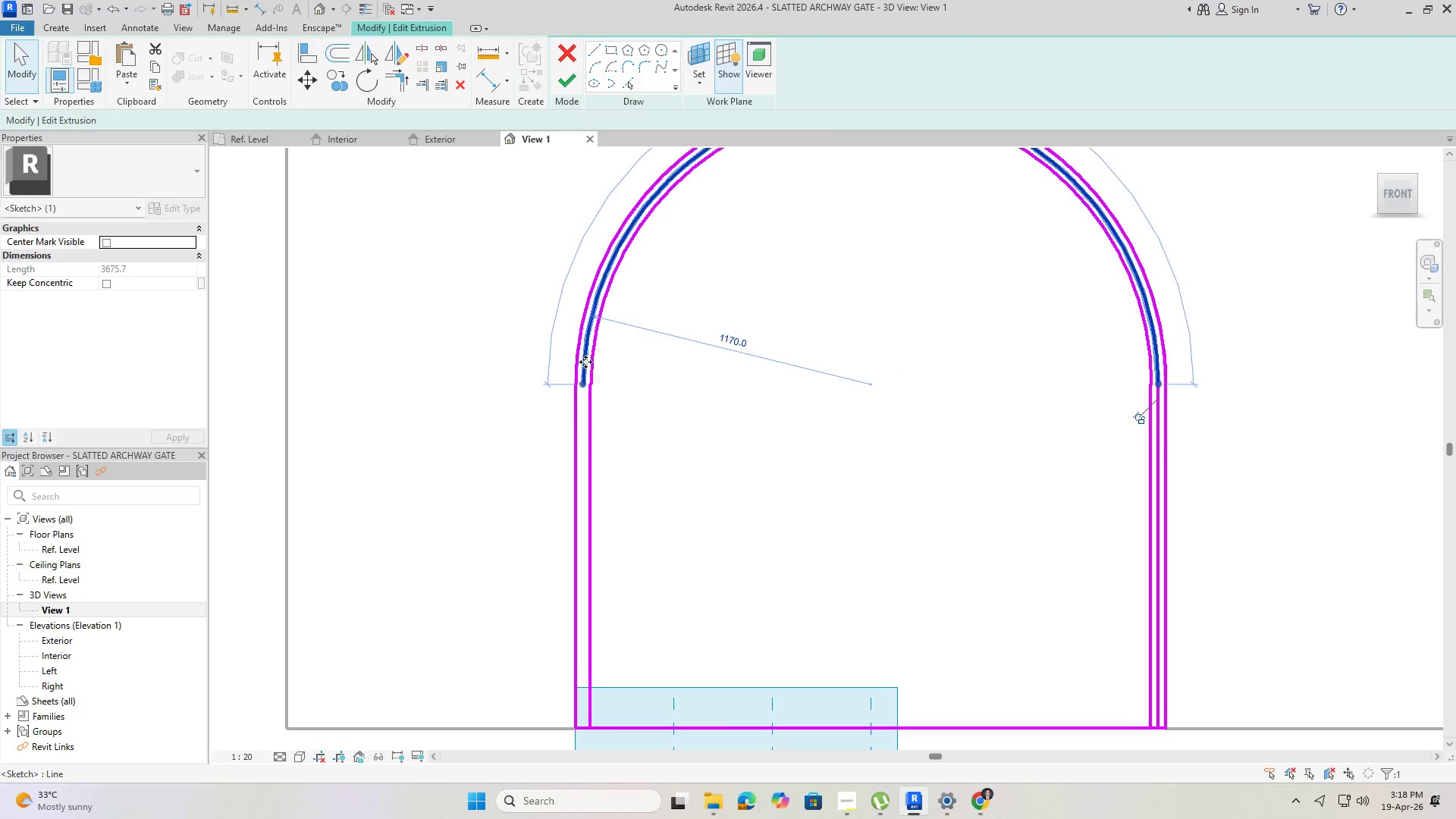 
key(Delete)
 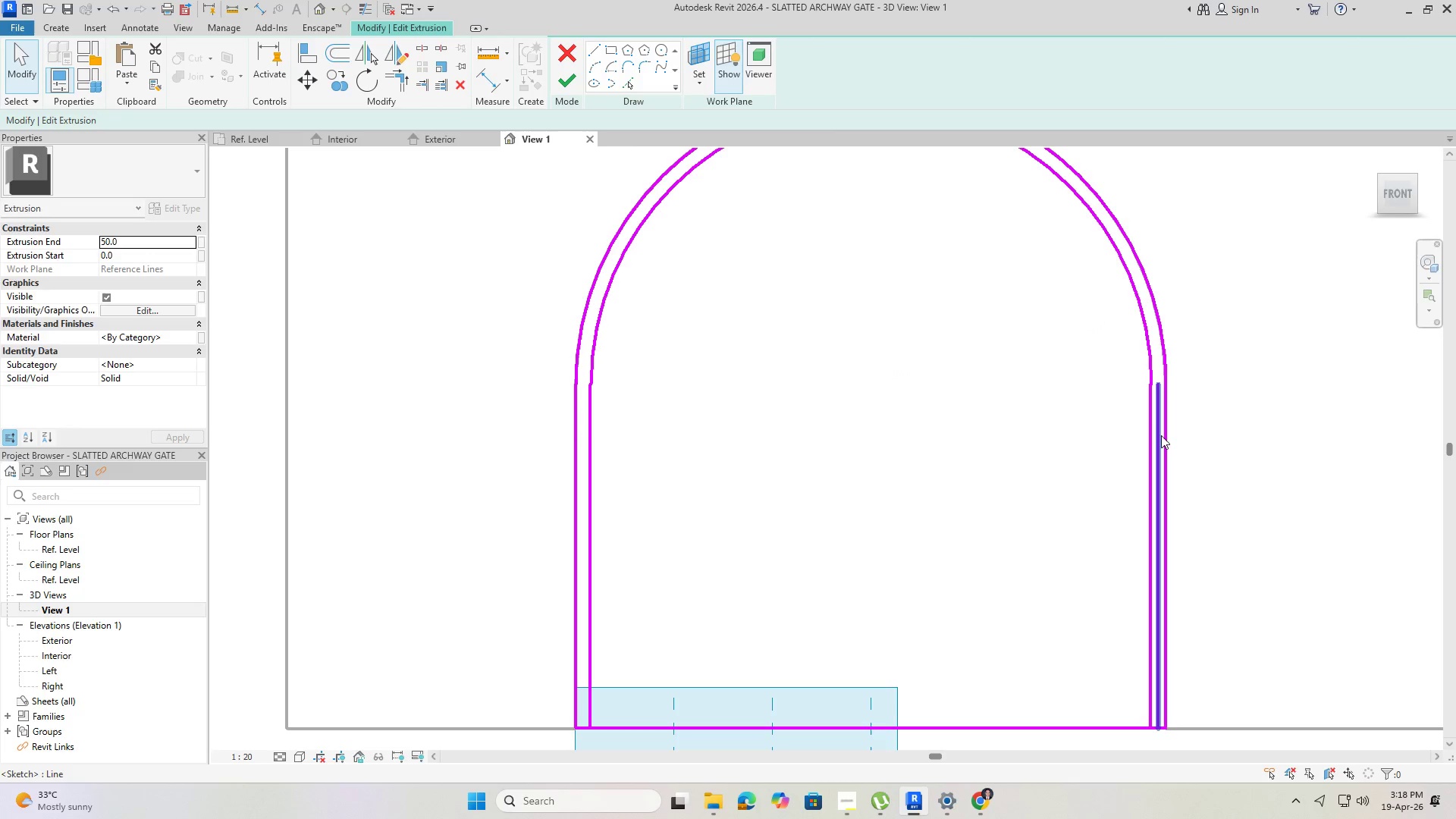 
left_click([1161, 435])
 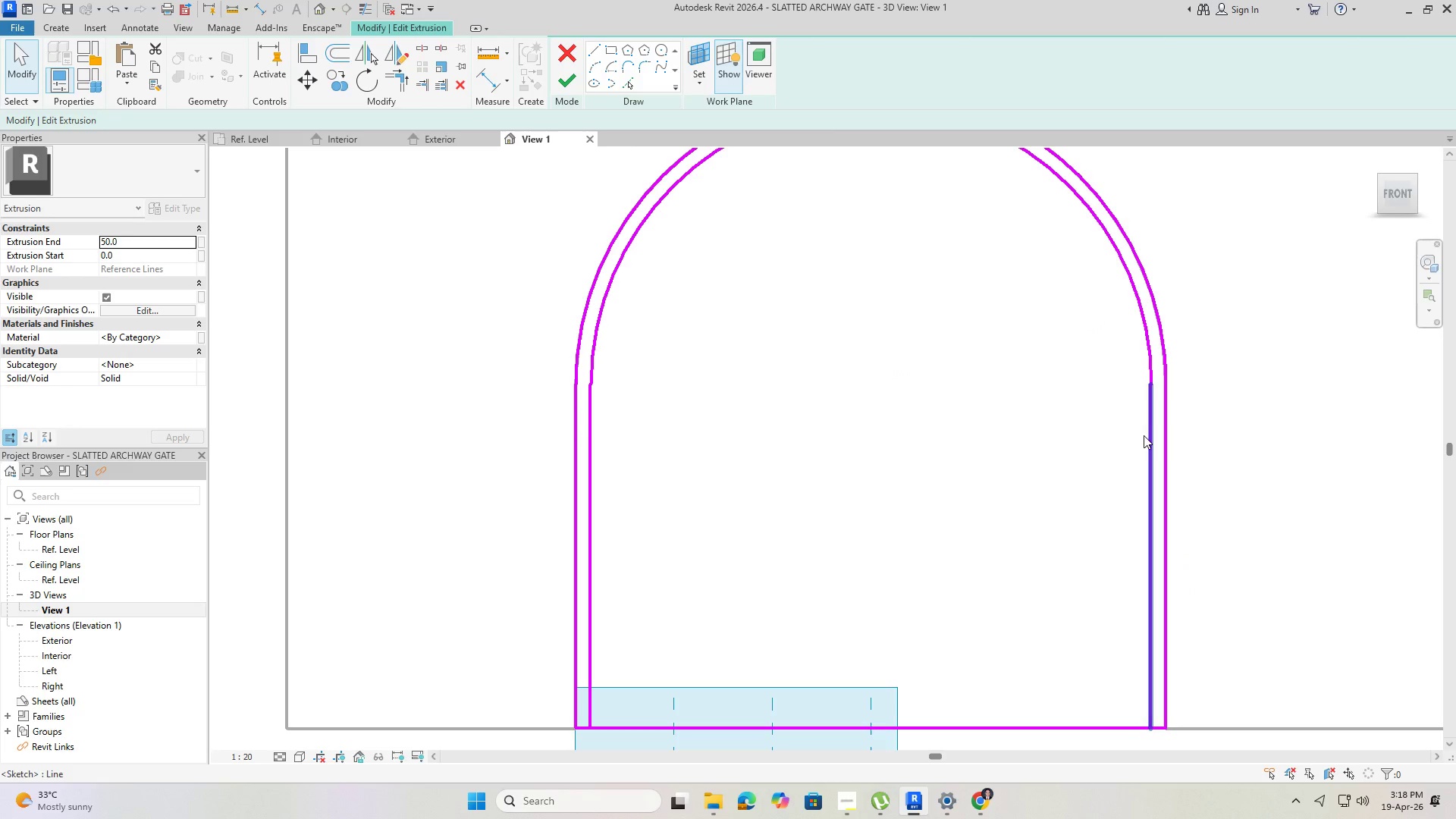 
key(Delete)
 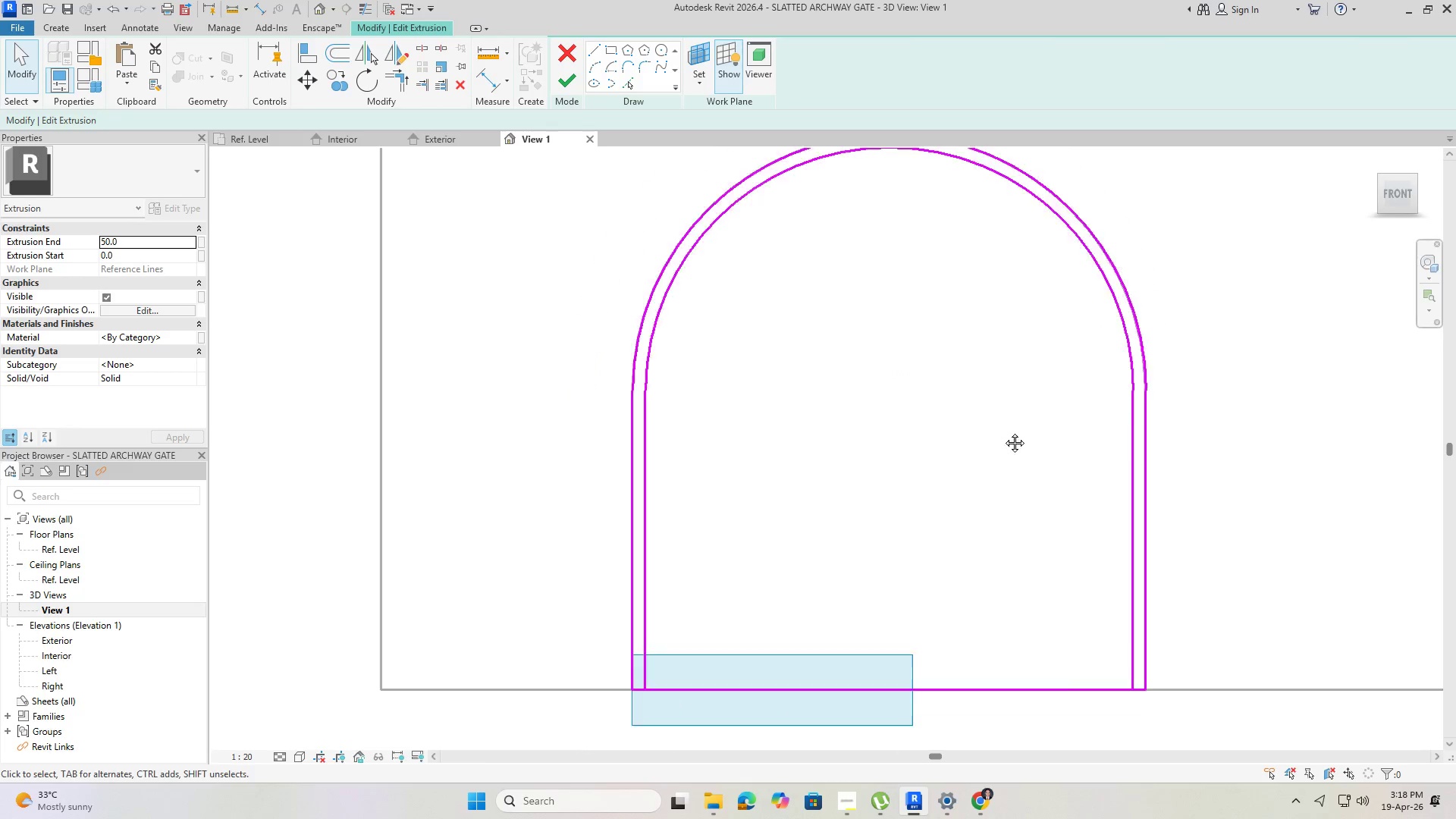 
scroll: coordinate [981, 421], scroll_direction: down, amount: 4.0
 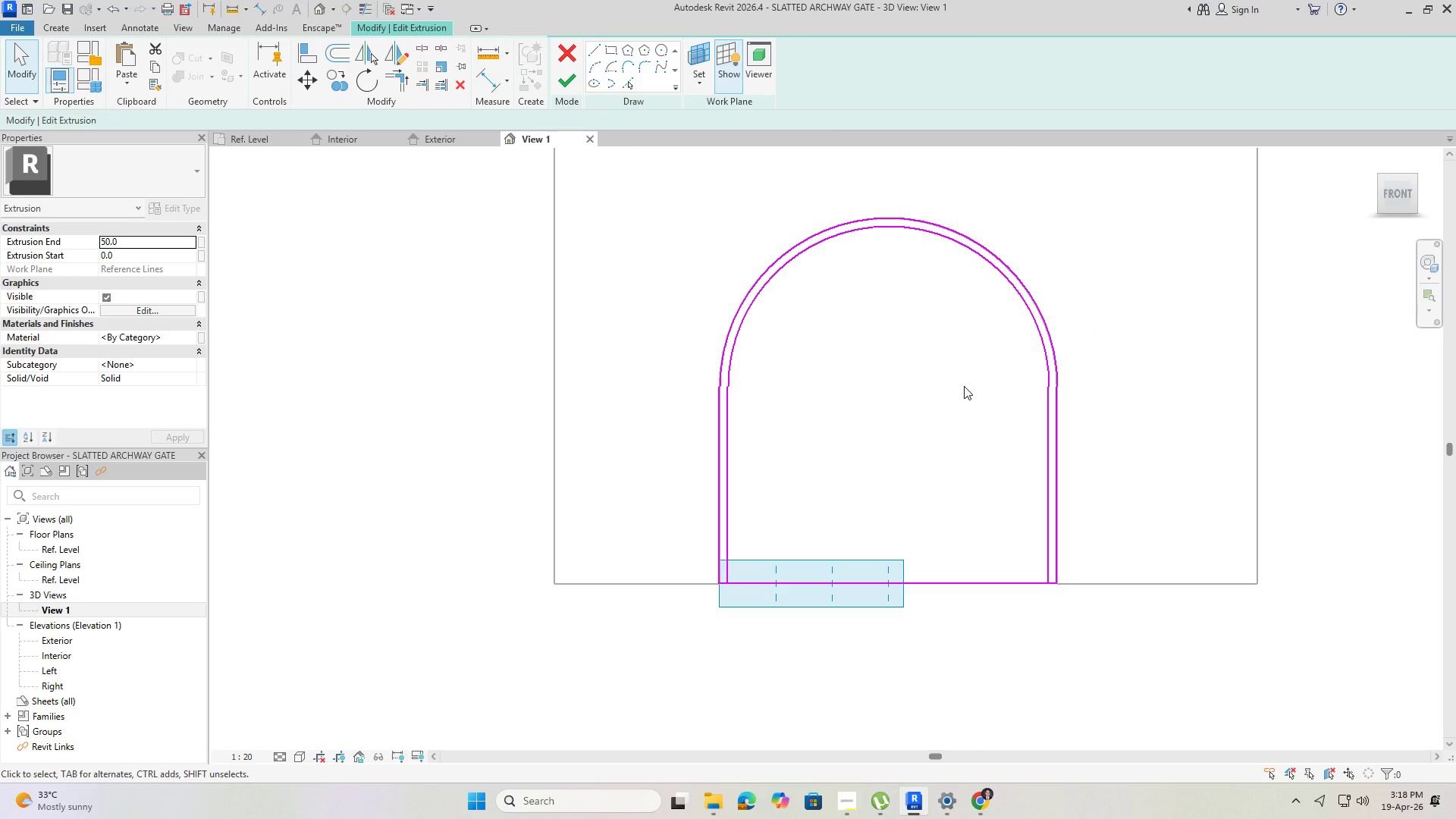 
wait(5.48)
 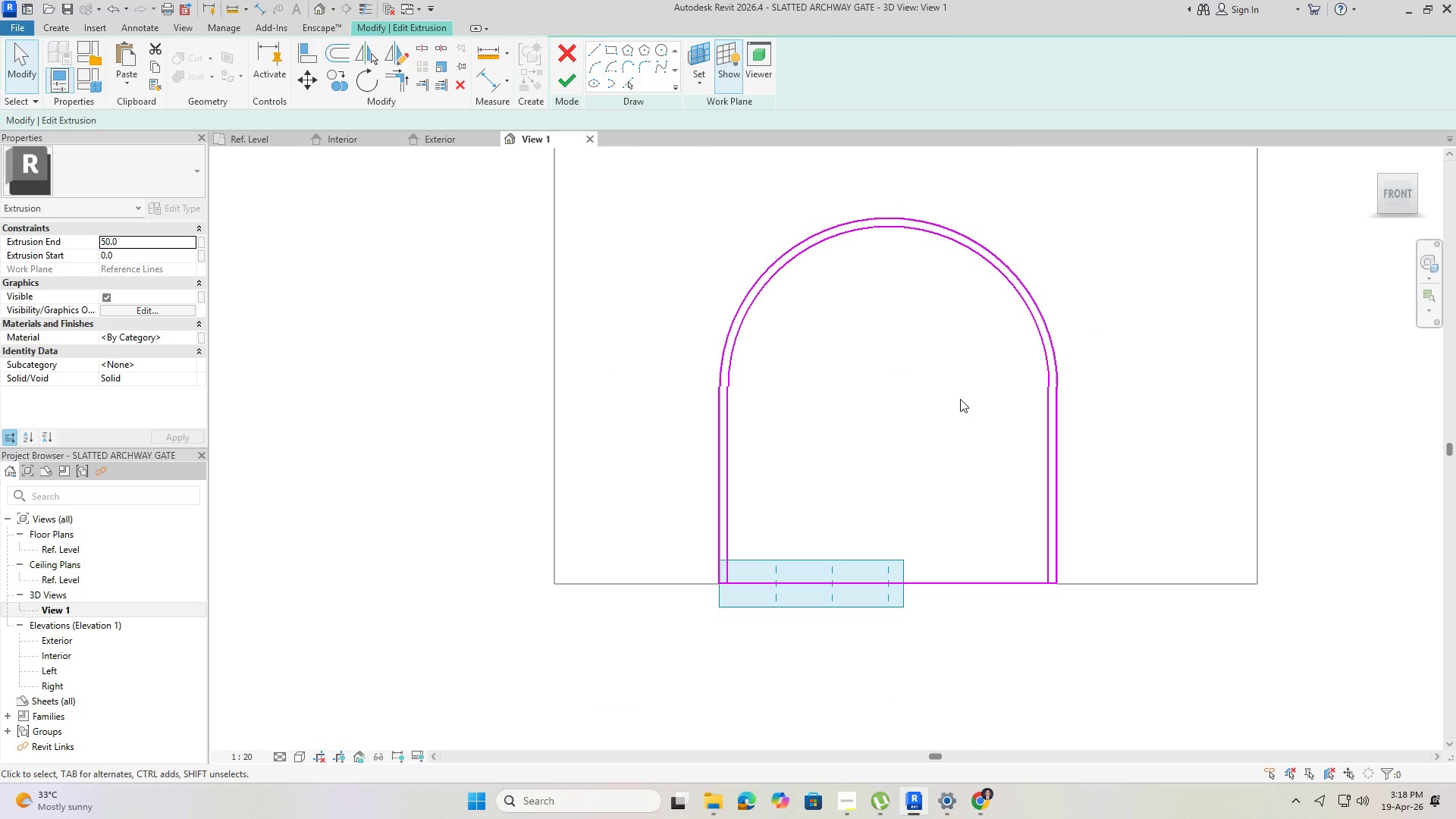 
scroll: coordinate [748, 600], scroll_direction: up, amount: 4.0
 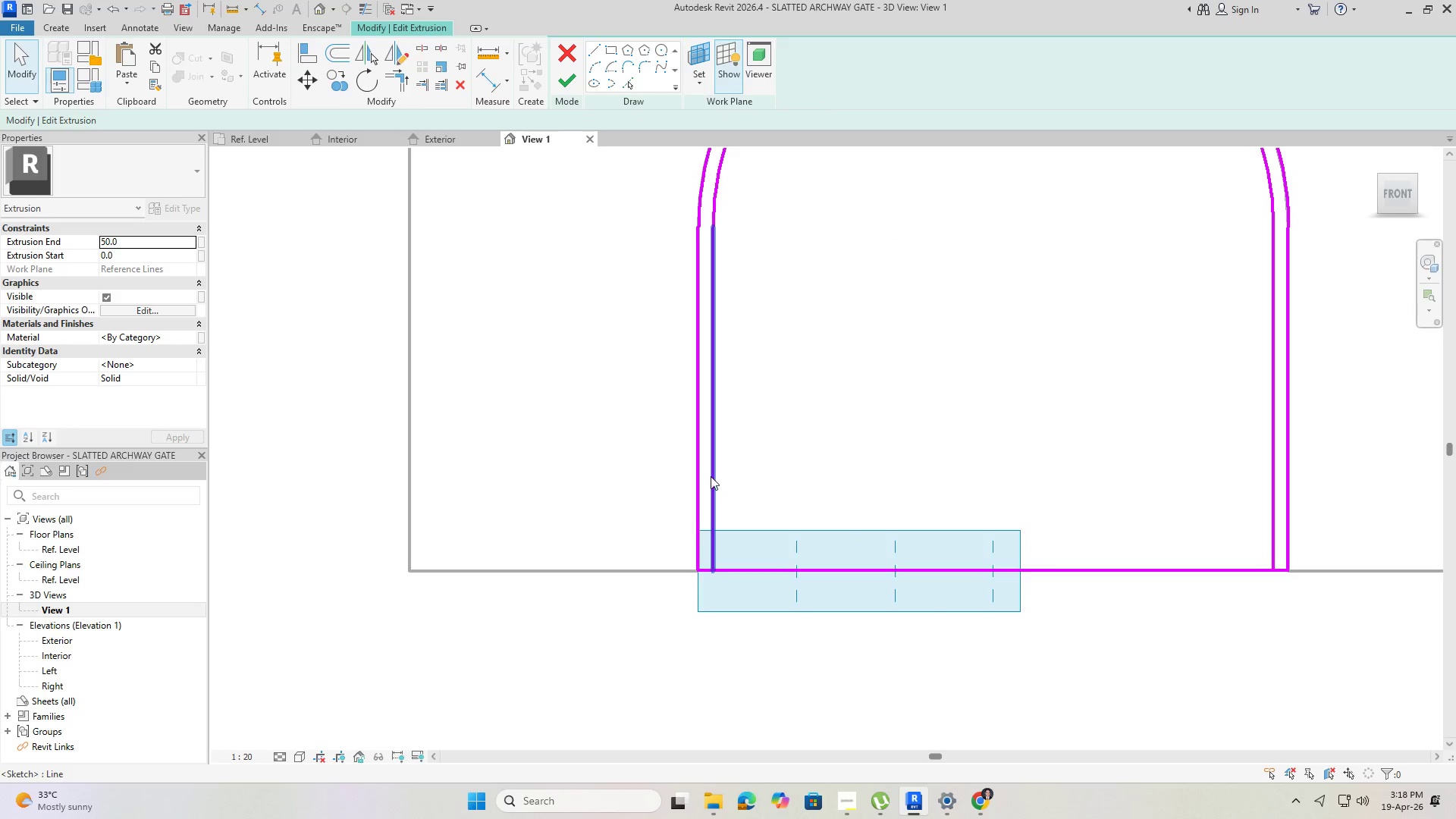 
left_click([708, 563])
 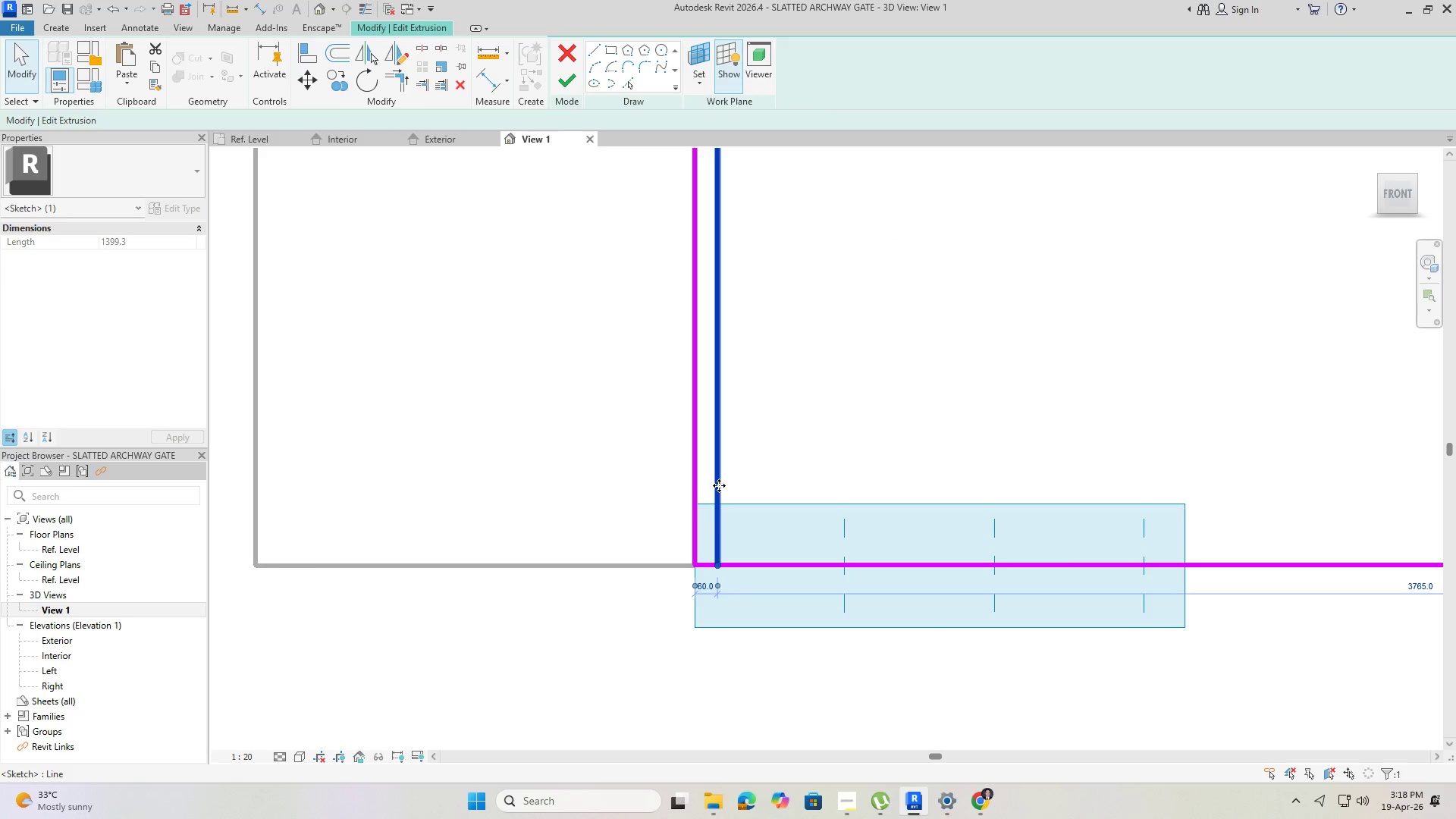 
scroll: coordinate [704, 582], scroll_direction: up, amount: 3.0
 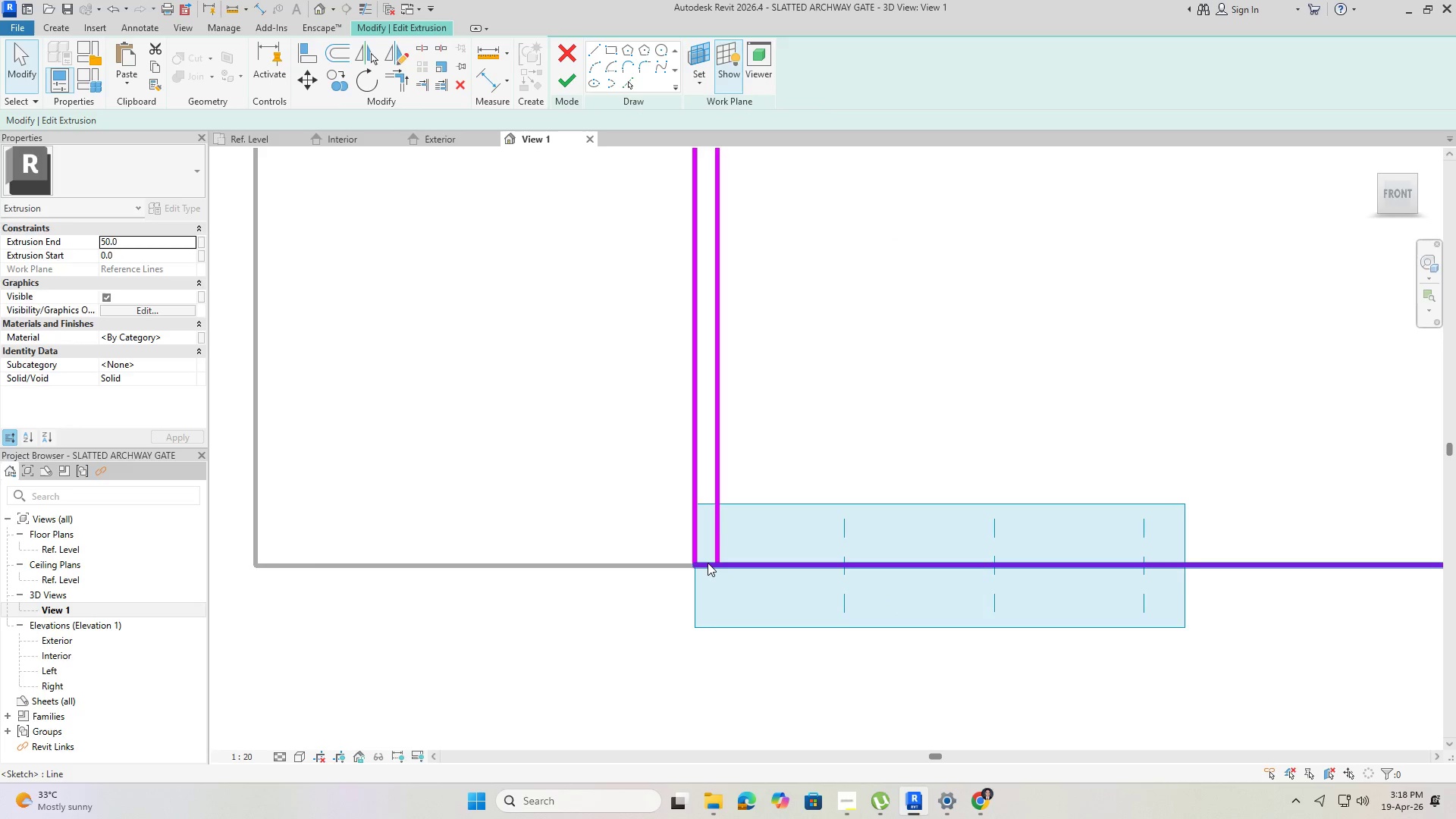 
key(Escape)
 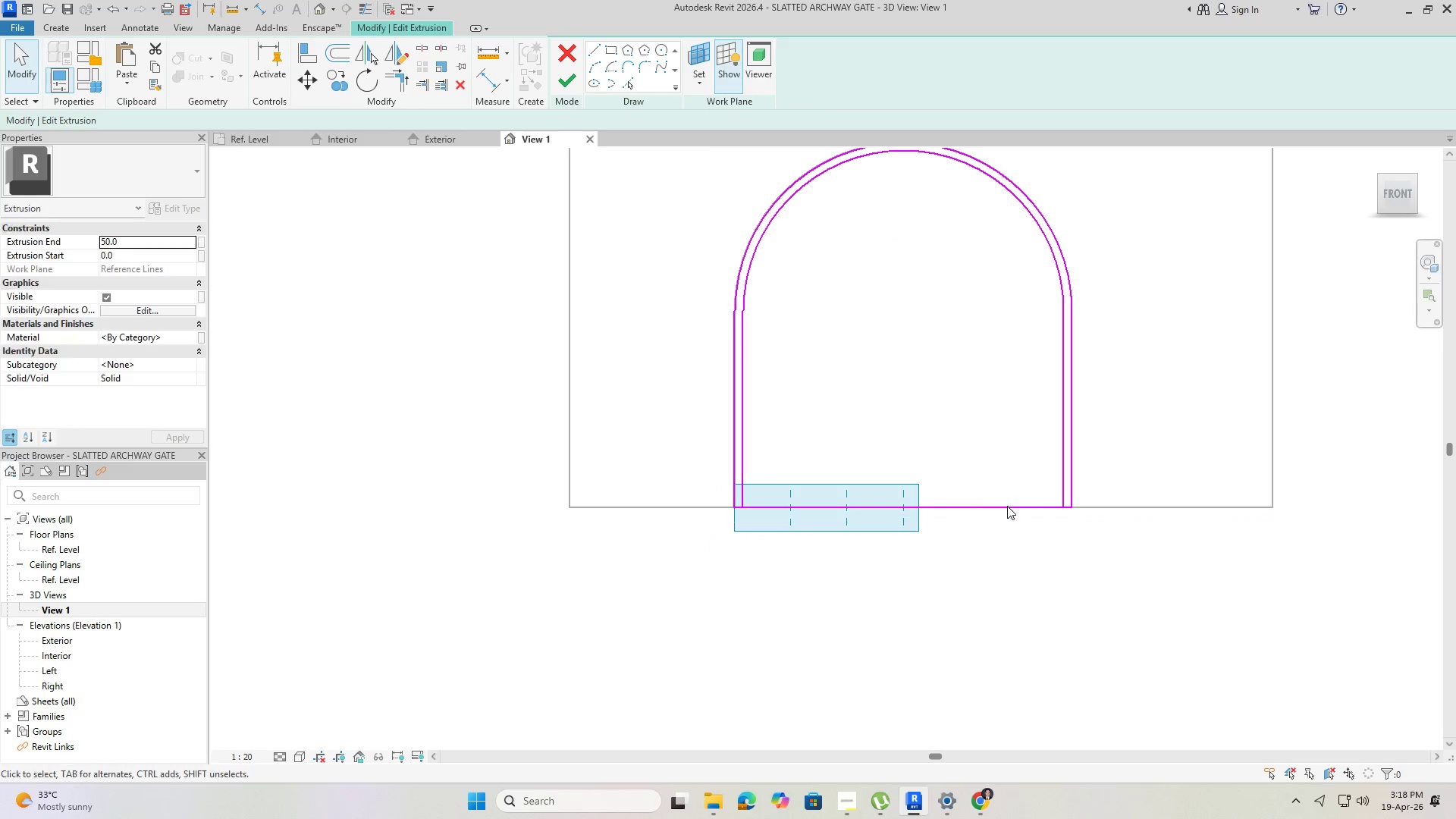 
scroll: coordinate [671, 504], scroll_direction: down, amount: 7.0
 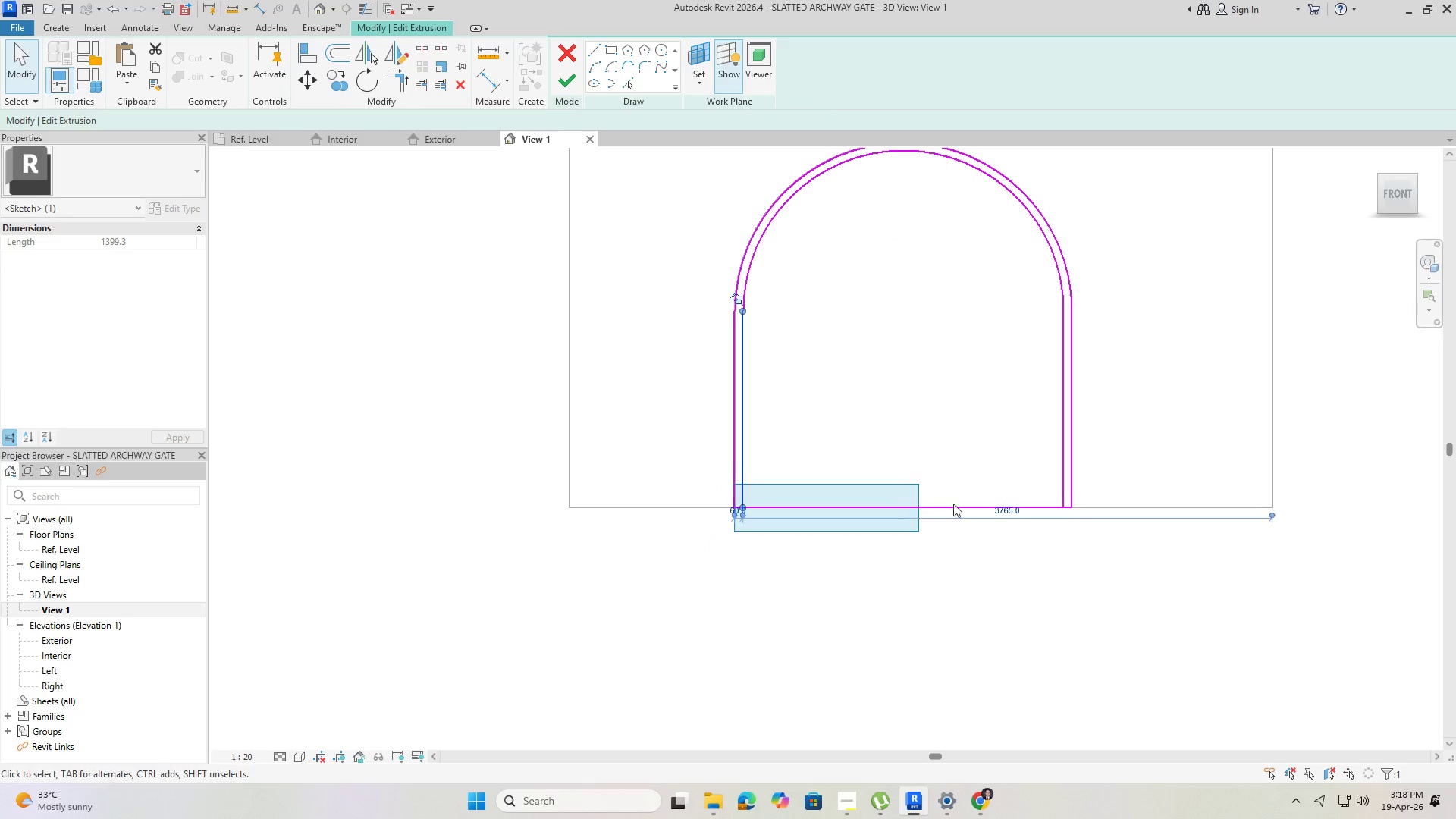 
key(Escape)
 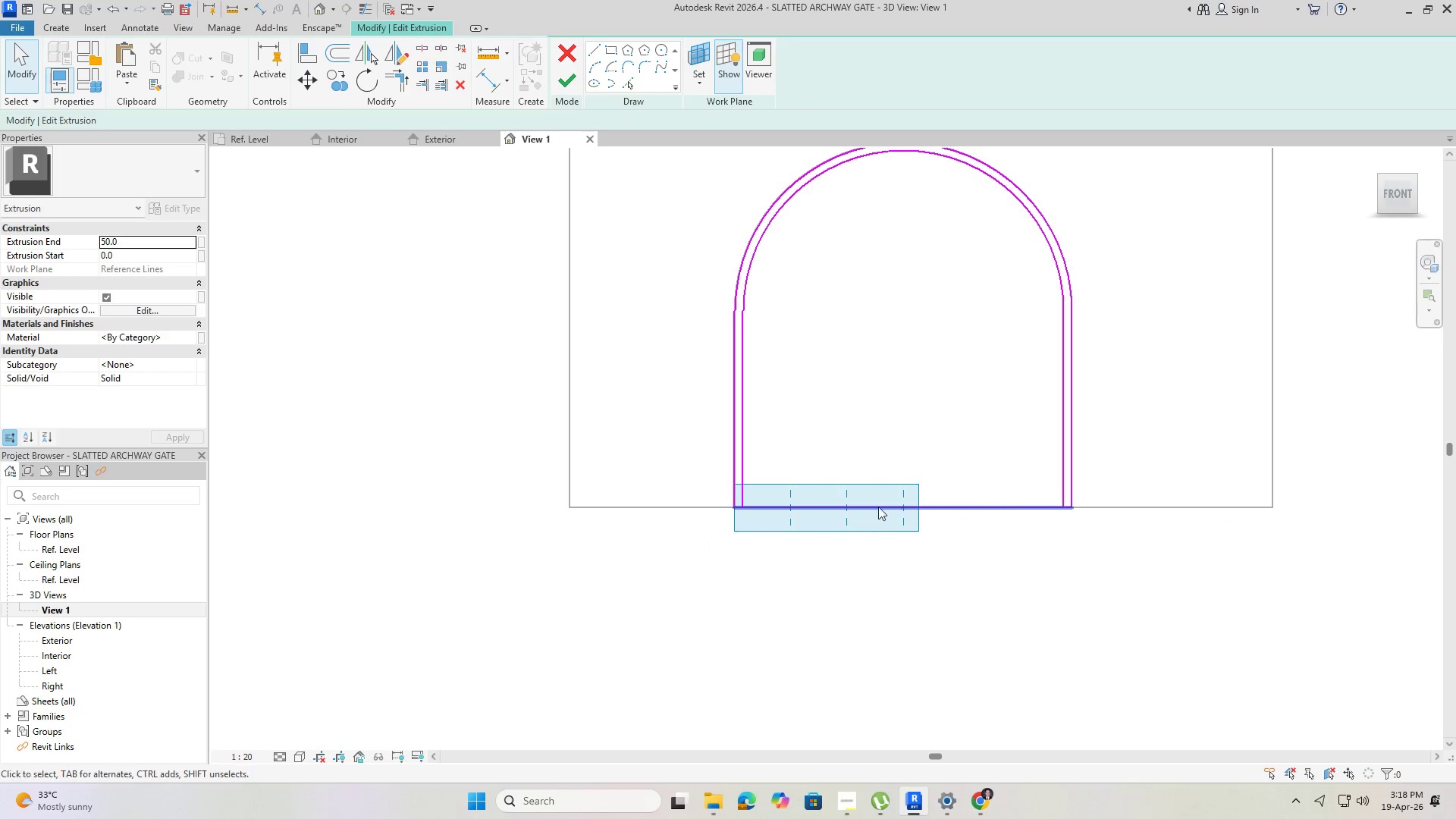 
key(Escape)
 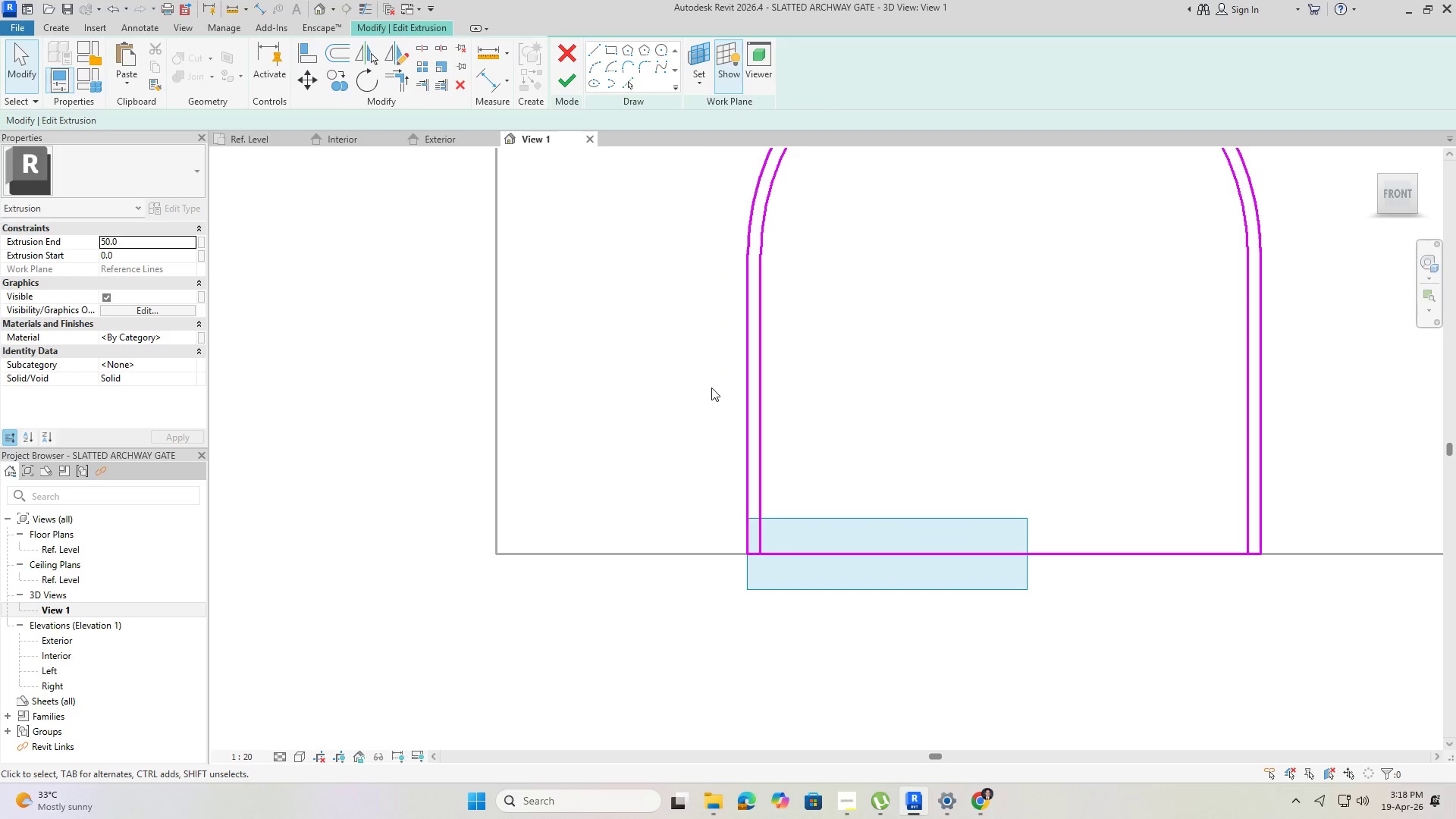 
key(Escape)
 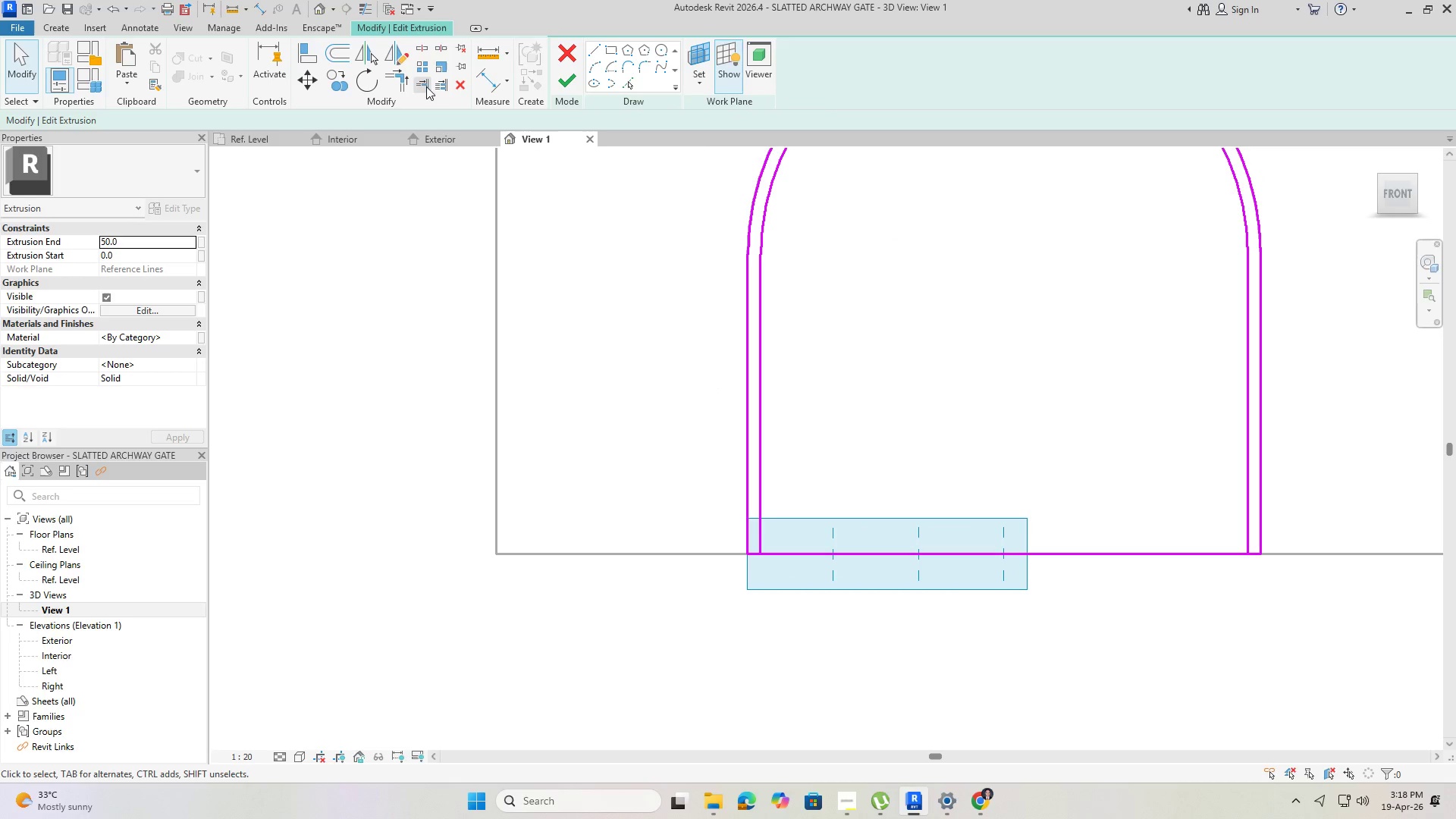 
scroll: coordinate [714, 416], scroll_direction: up, amount: 3.0
 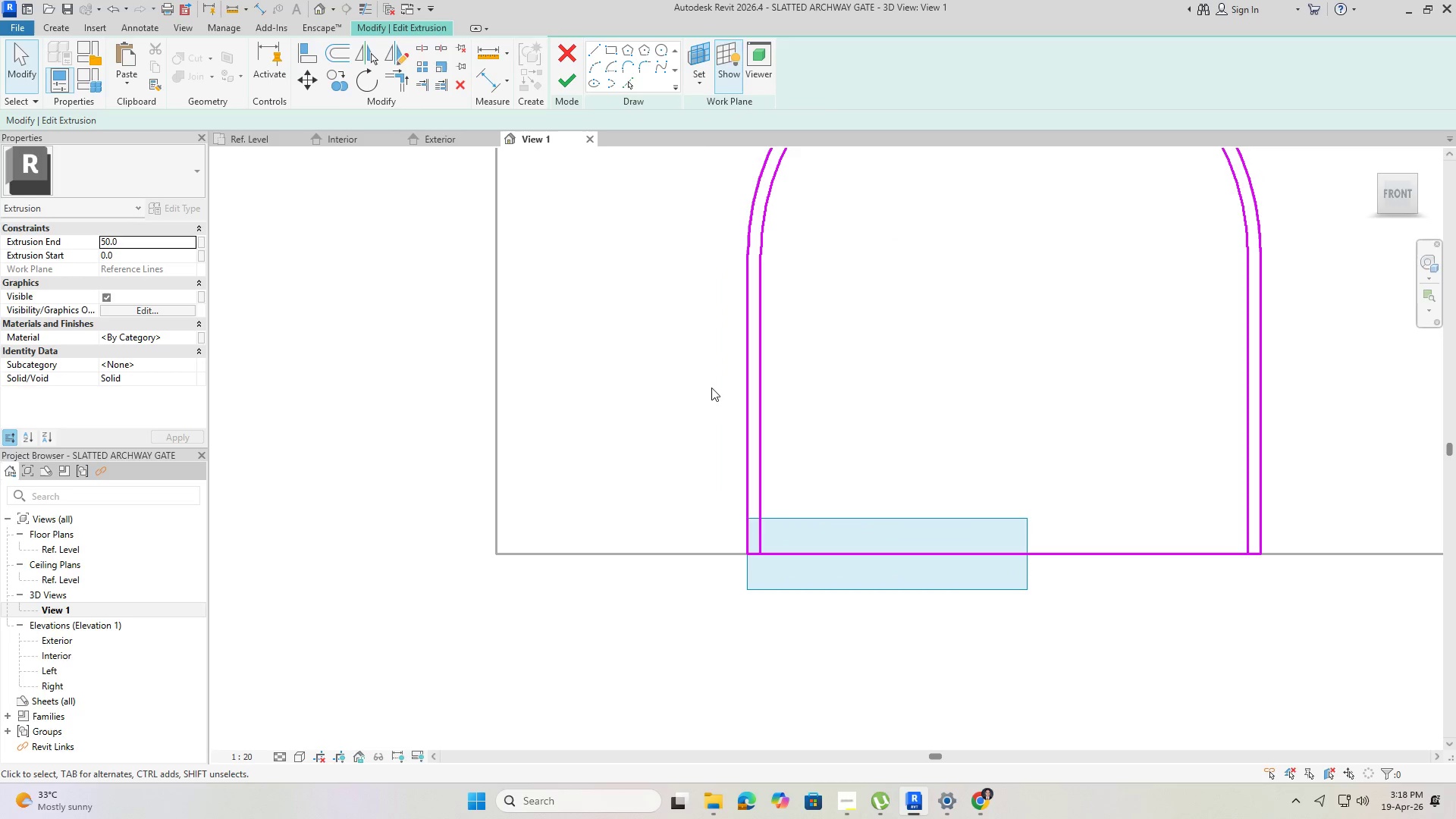 
left_click([402, 79])
 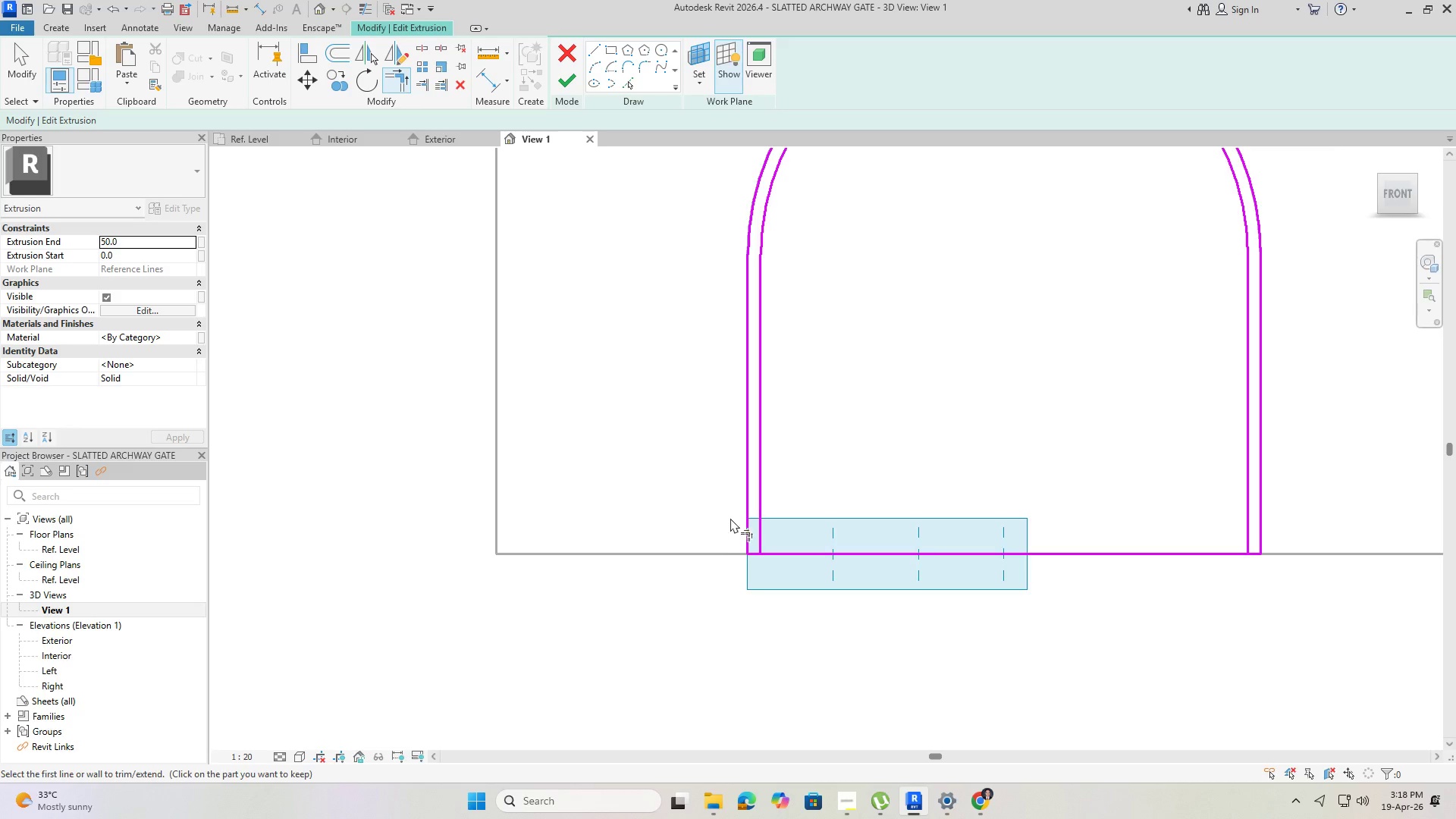 
scroll: coordinate [745, 573], scroll_direction: up, amount: 5.0
 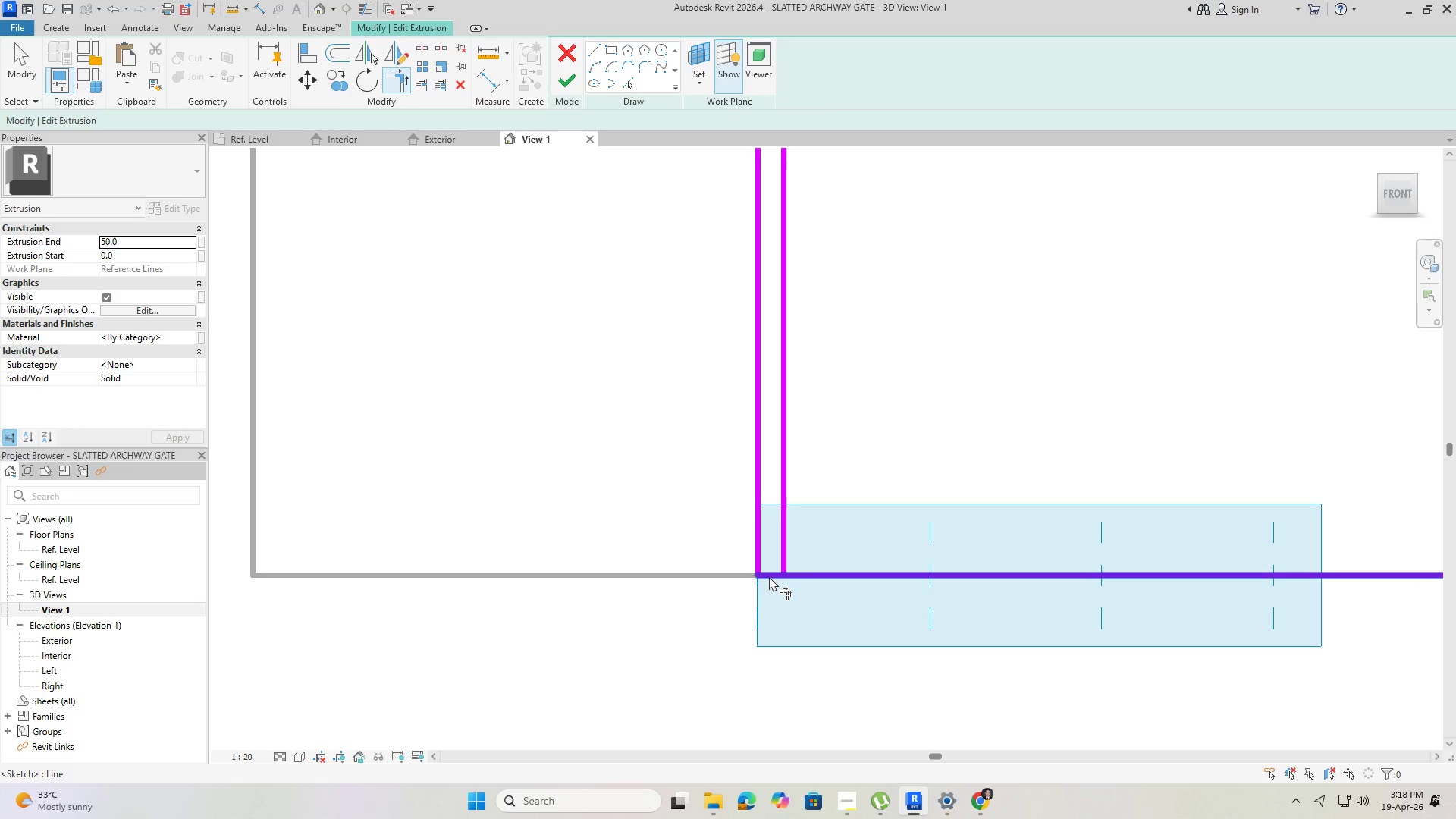 
left_click([769, 576])
 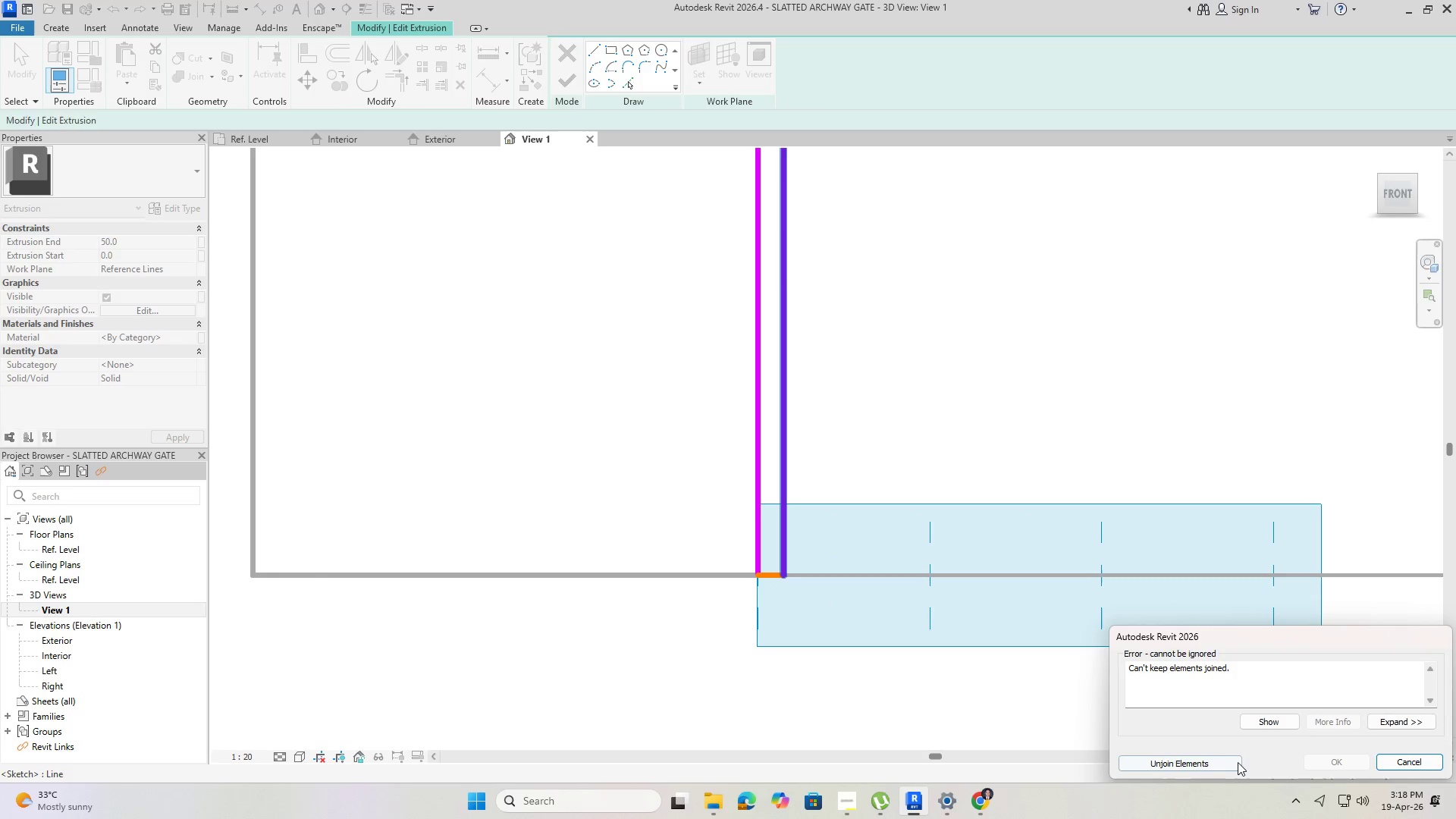 
scroll: coordinate [752, 491], scroll_direction: down, amount: 7.0
 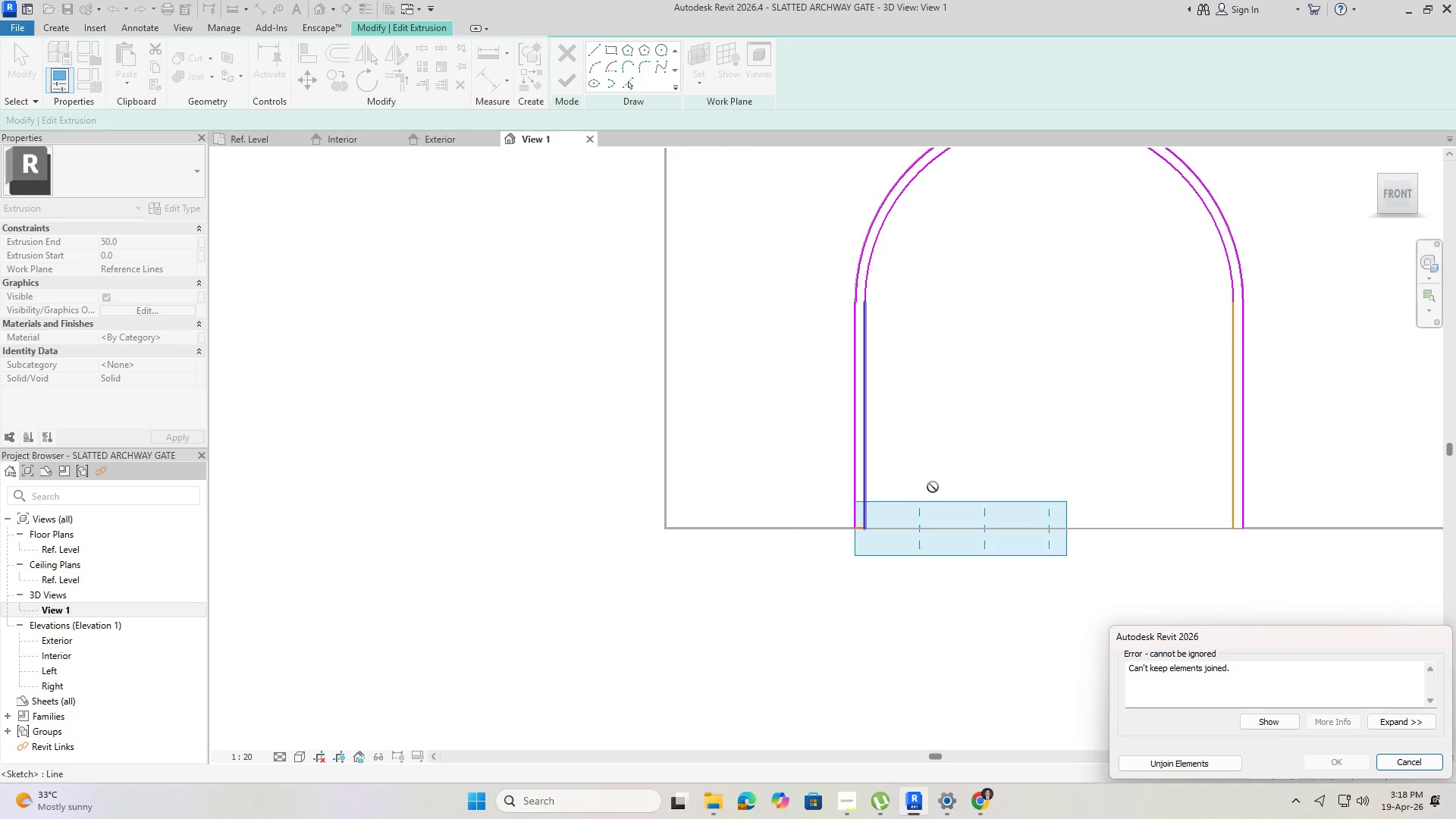 
key(Escape)
 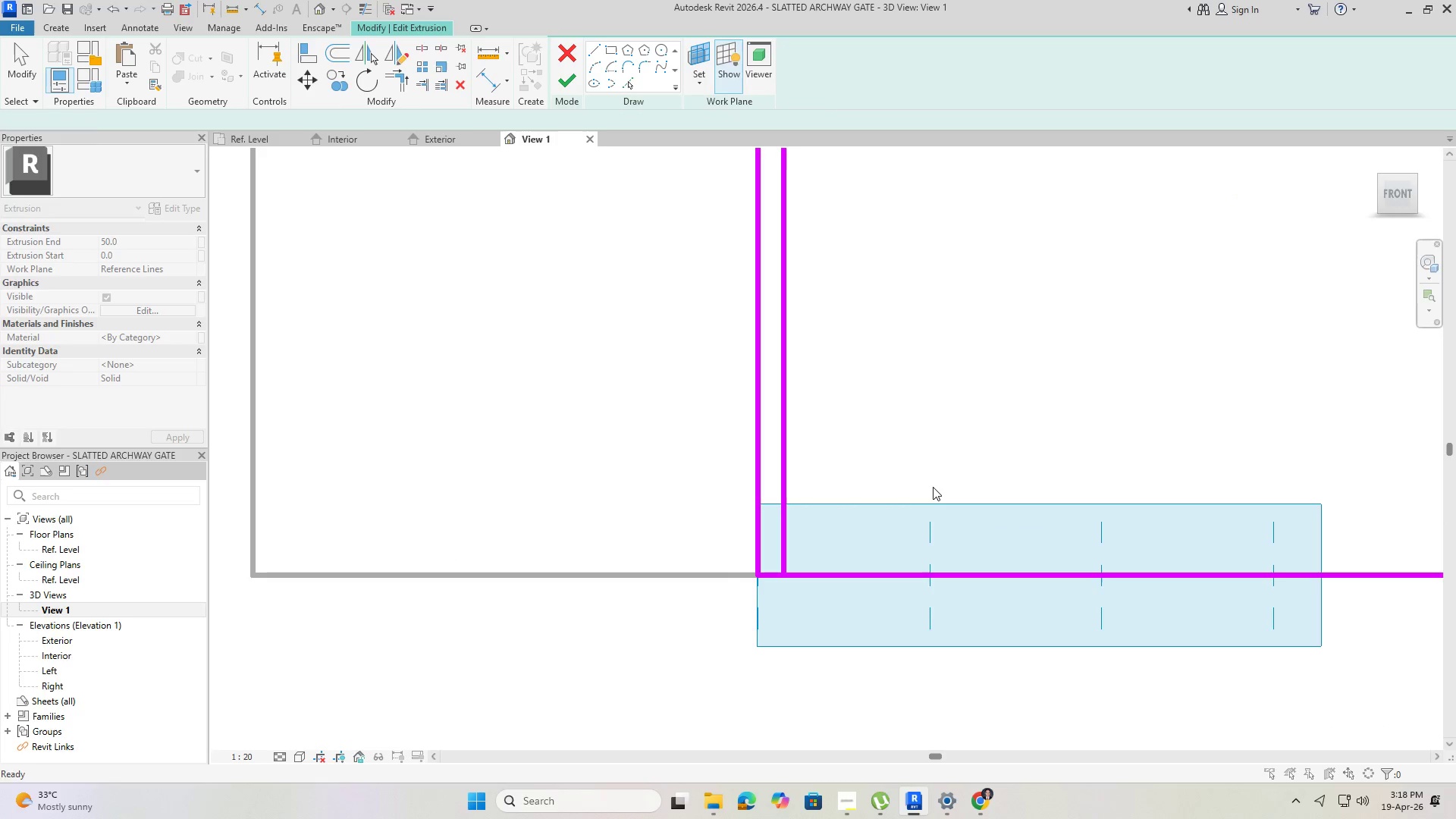 
key(Escape)
 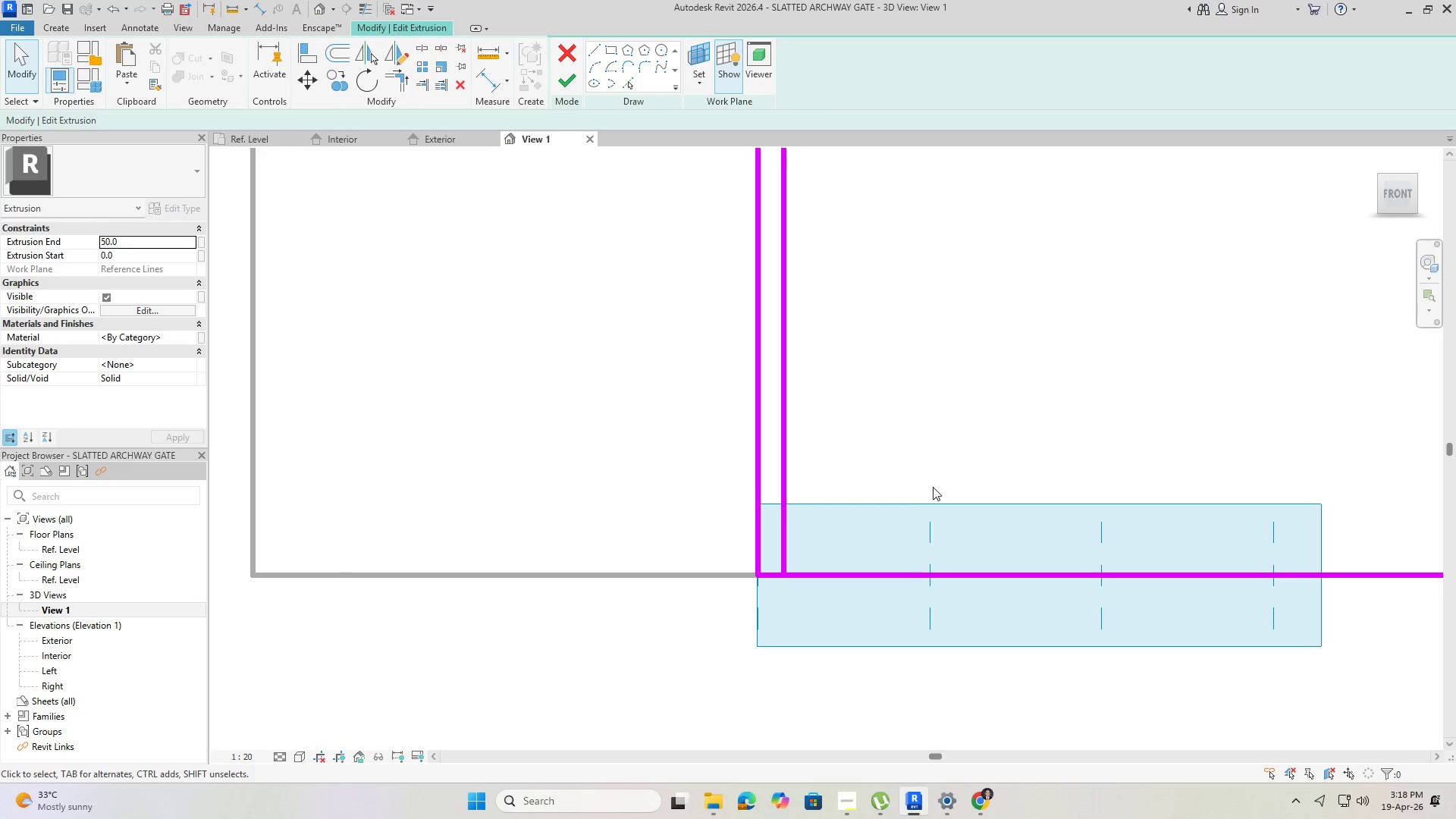 
key(Escape)
 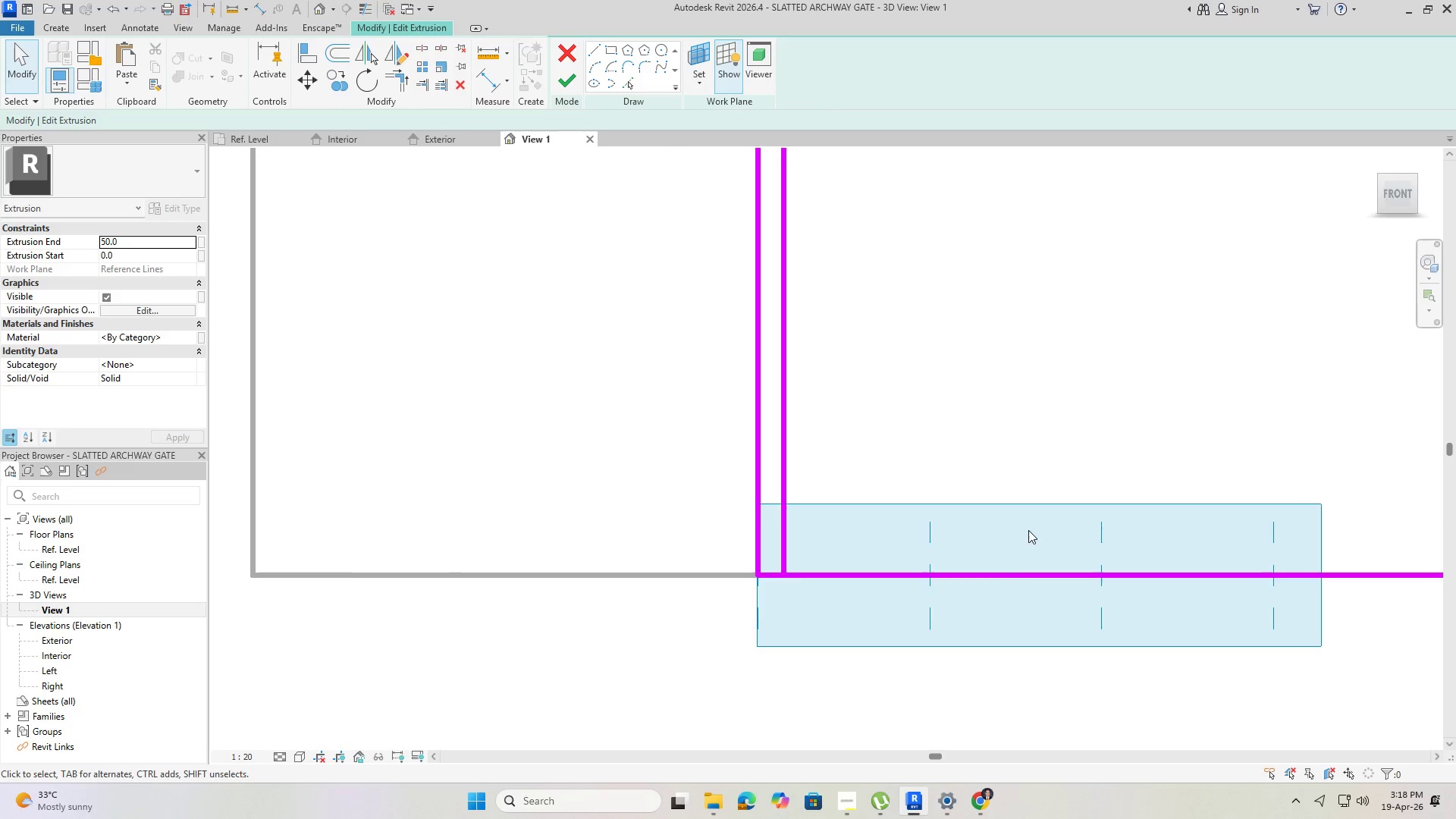 
scroll: coordinate [977, 521], scroll_direction: down, amount: 5.0
 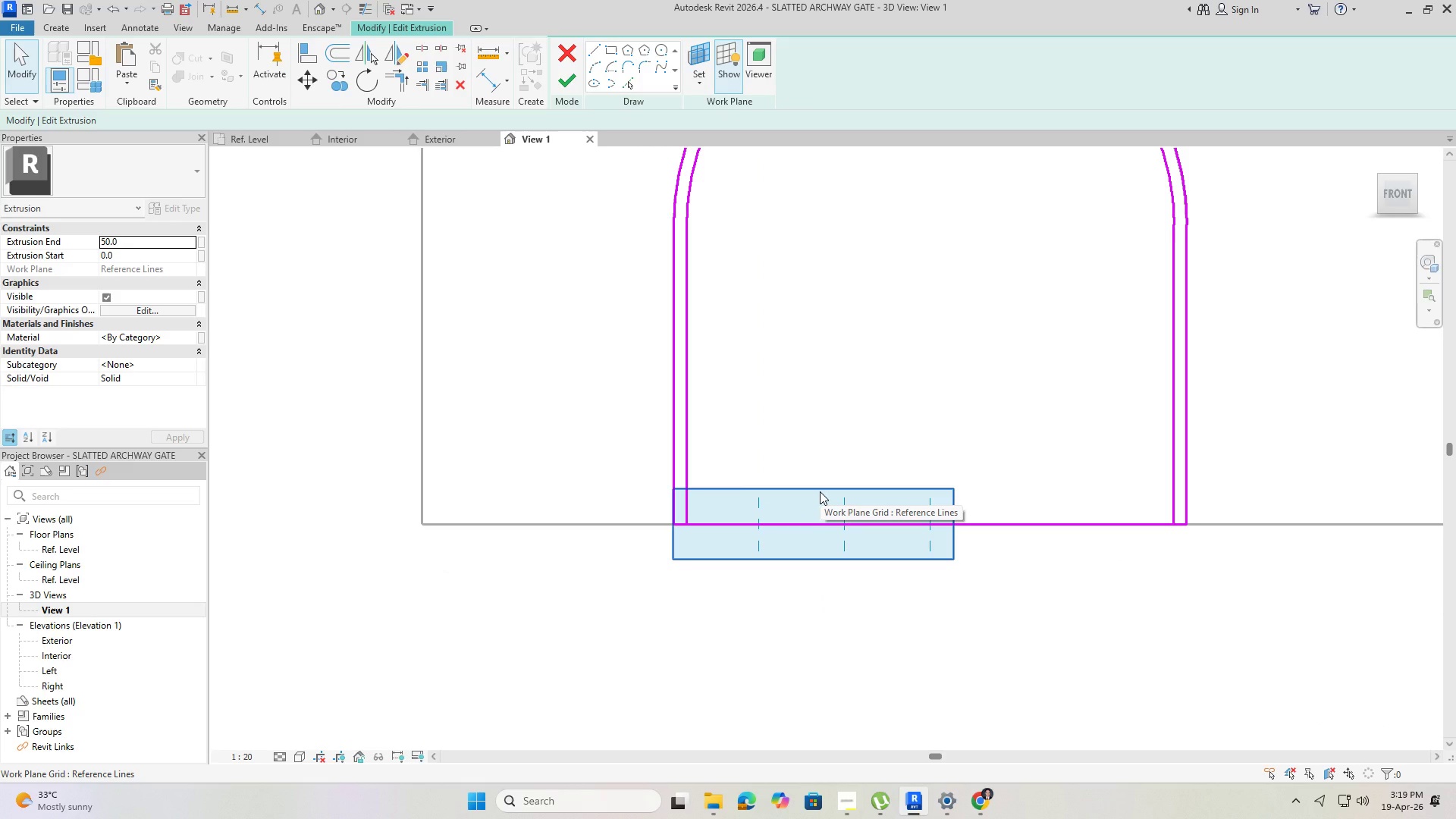 
wait(6.66)
 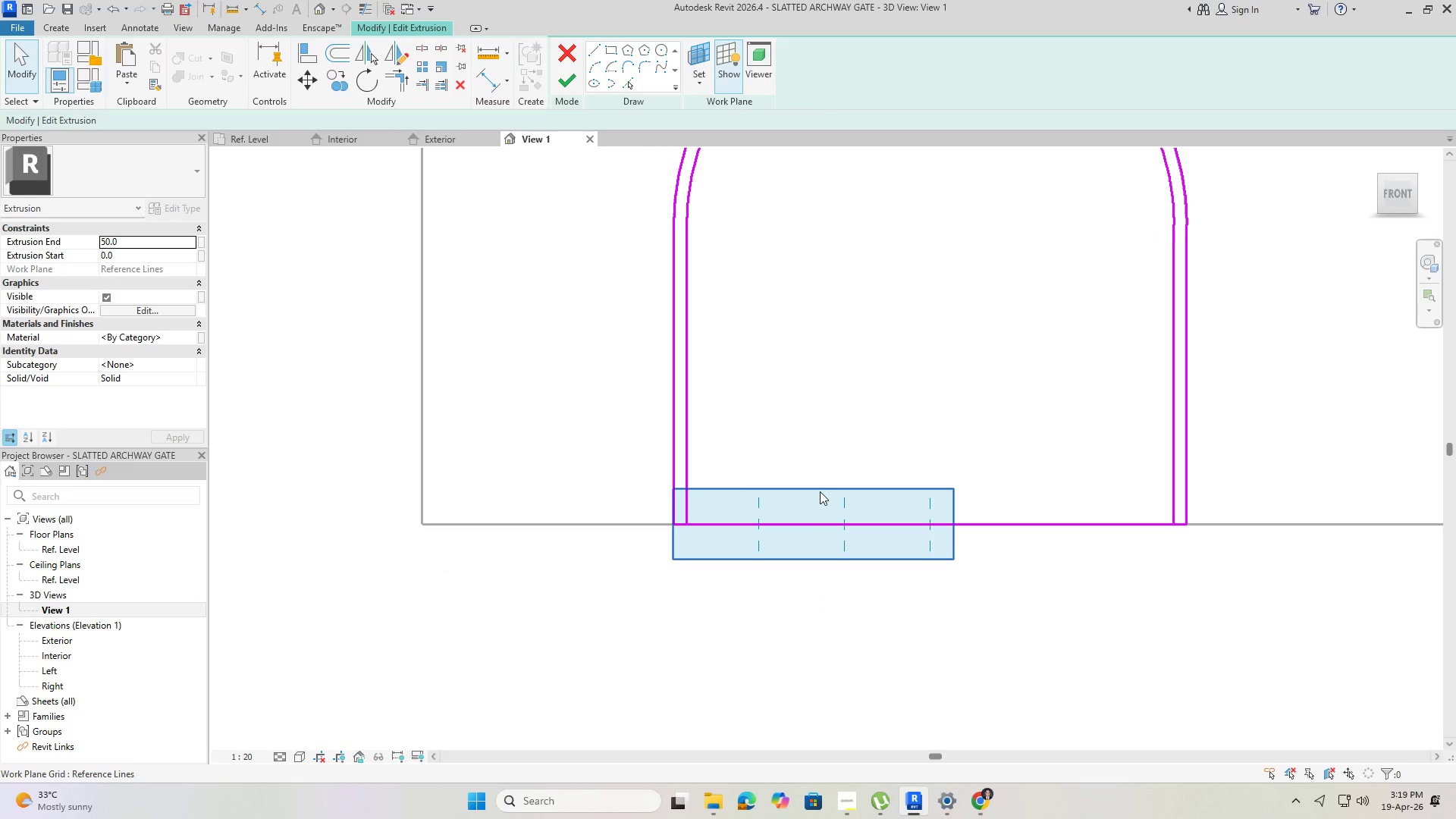 
key(Escape)
 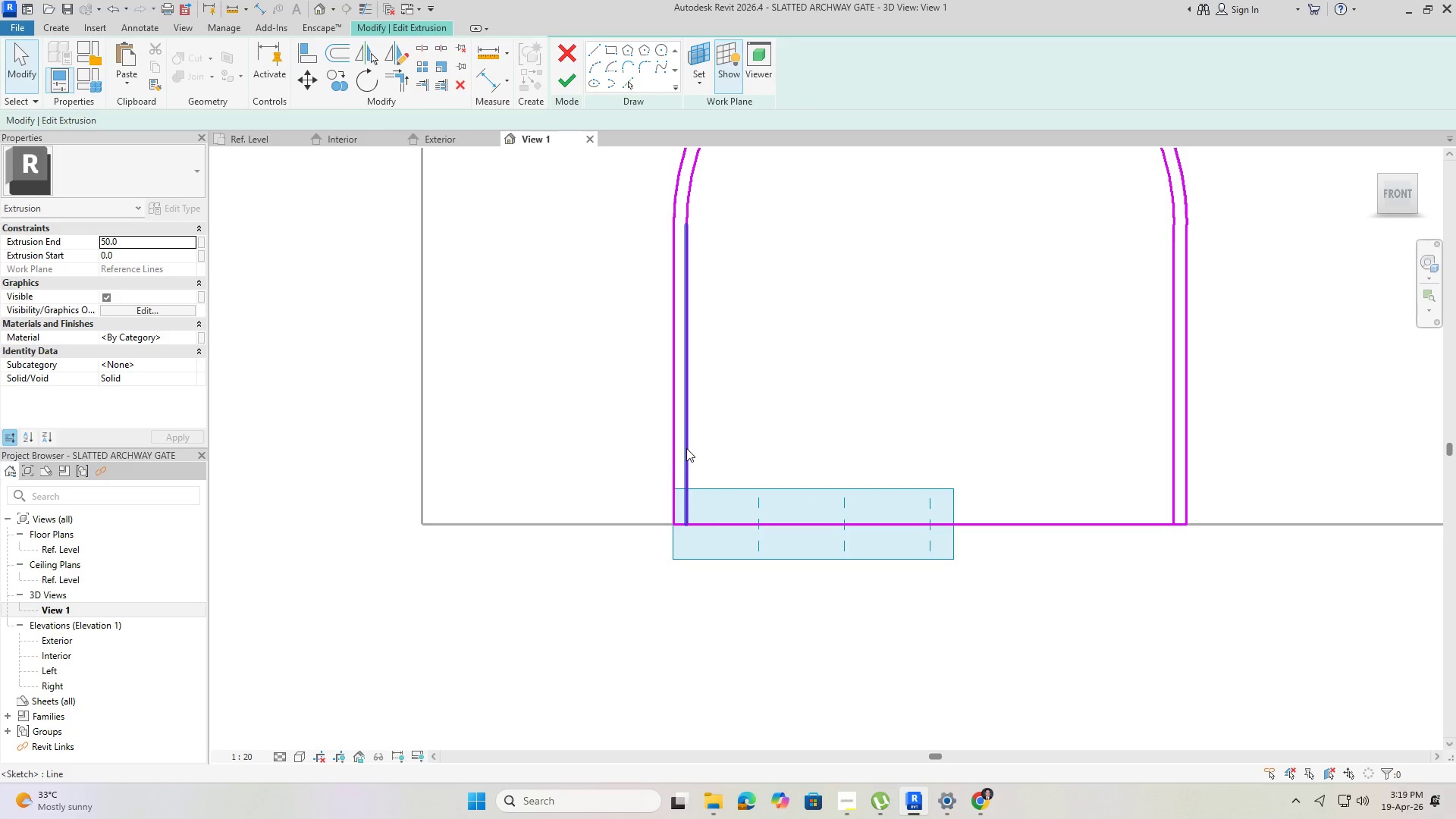 
key(Escape)
 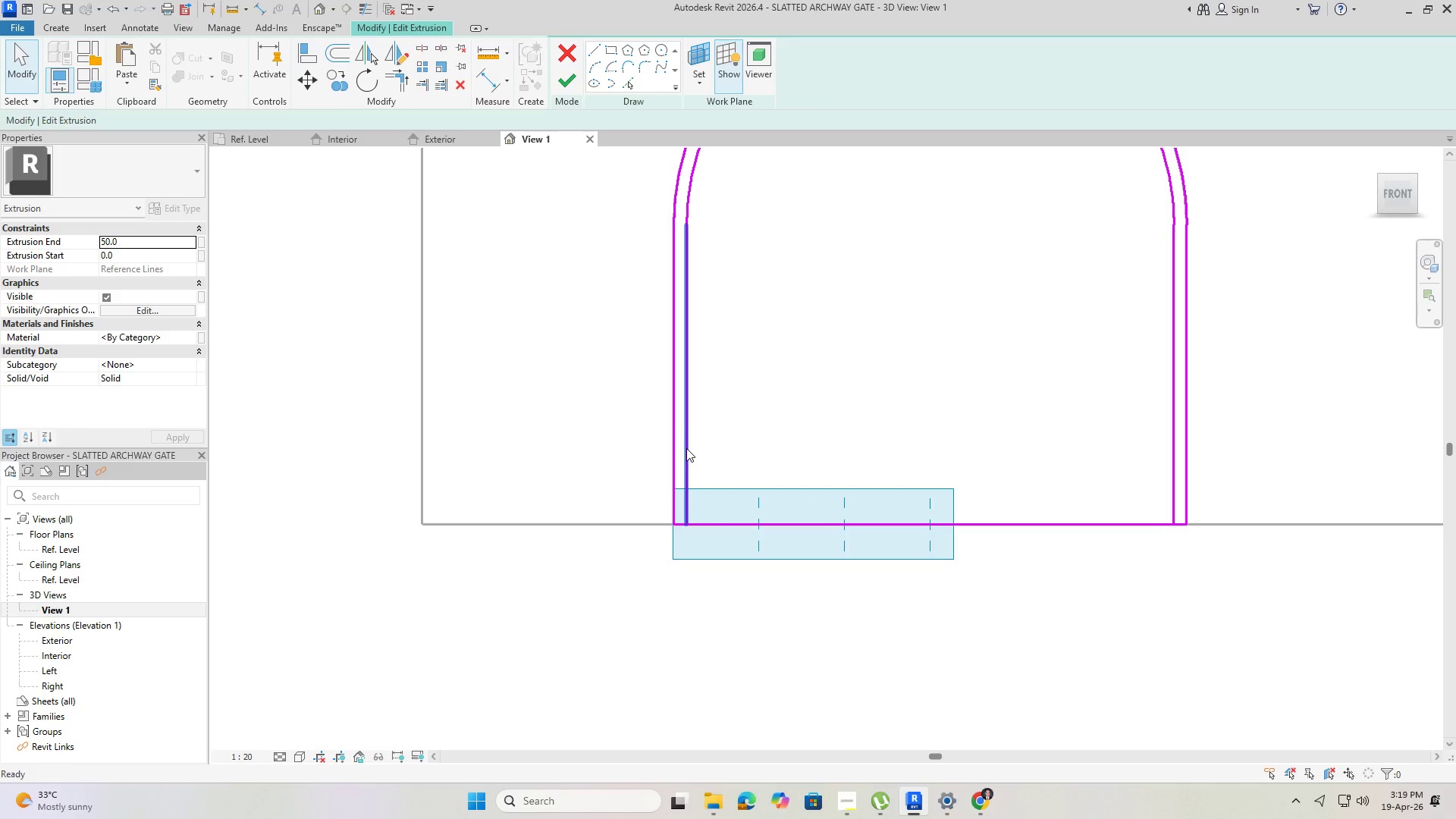 
key(Escape)
 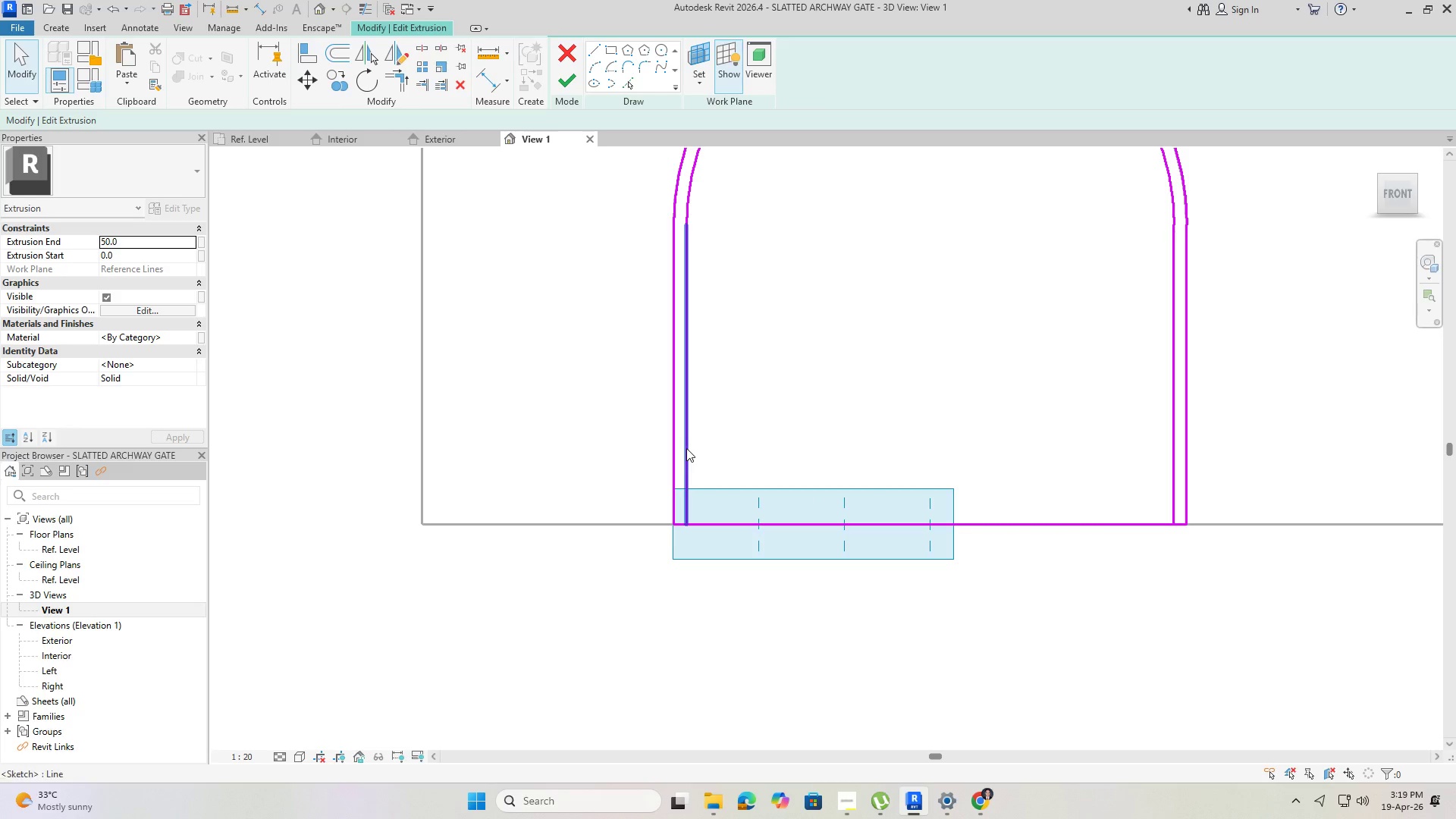 
left_click([686, 448])
 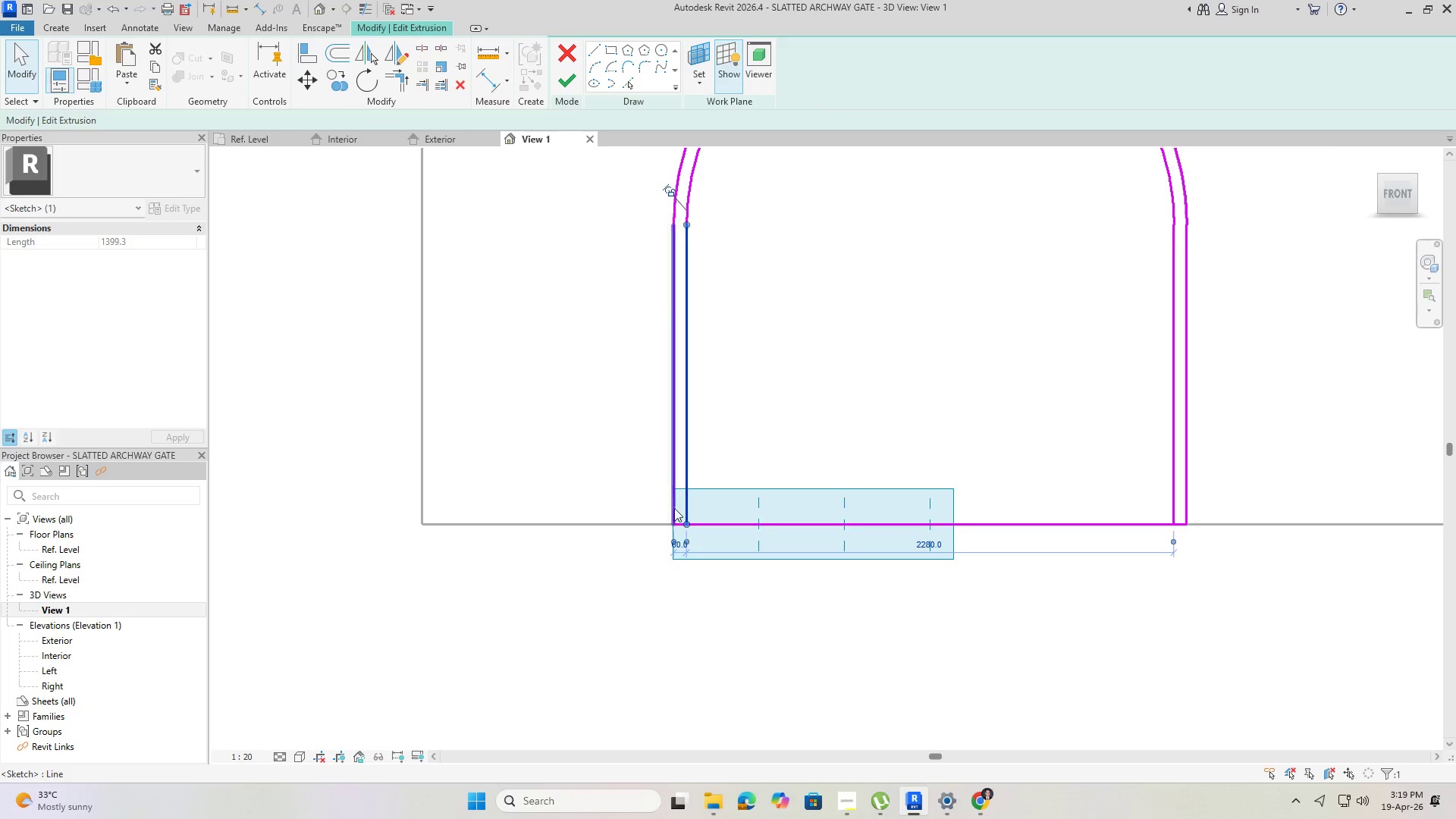 
key(Escape)
 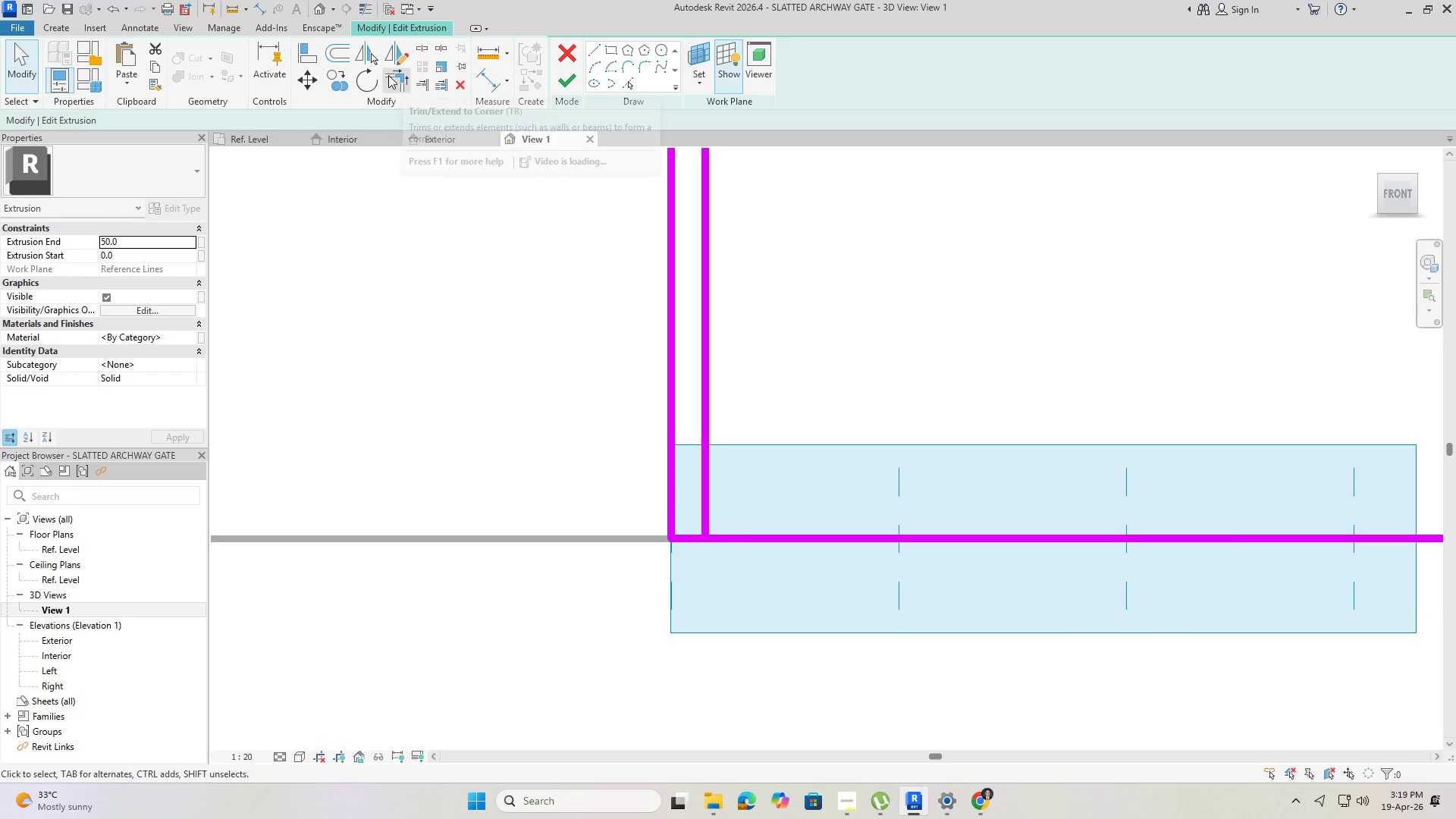 
scroll: coordinate [676, 530], scroll_direction: up, amount: 7.0
 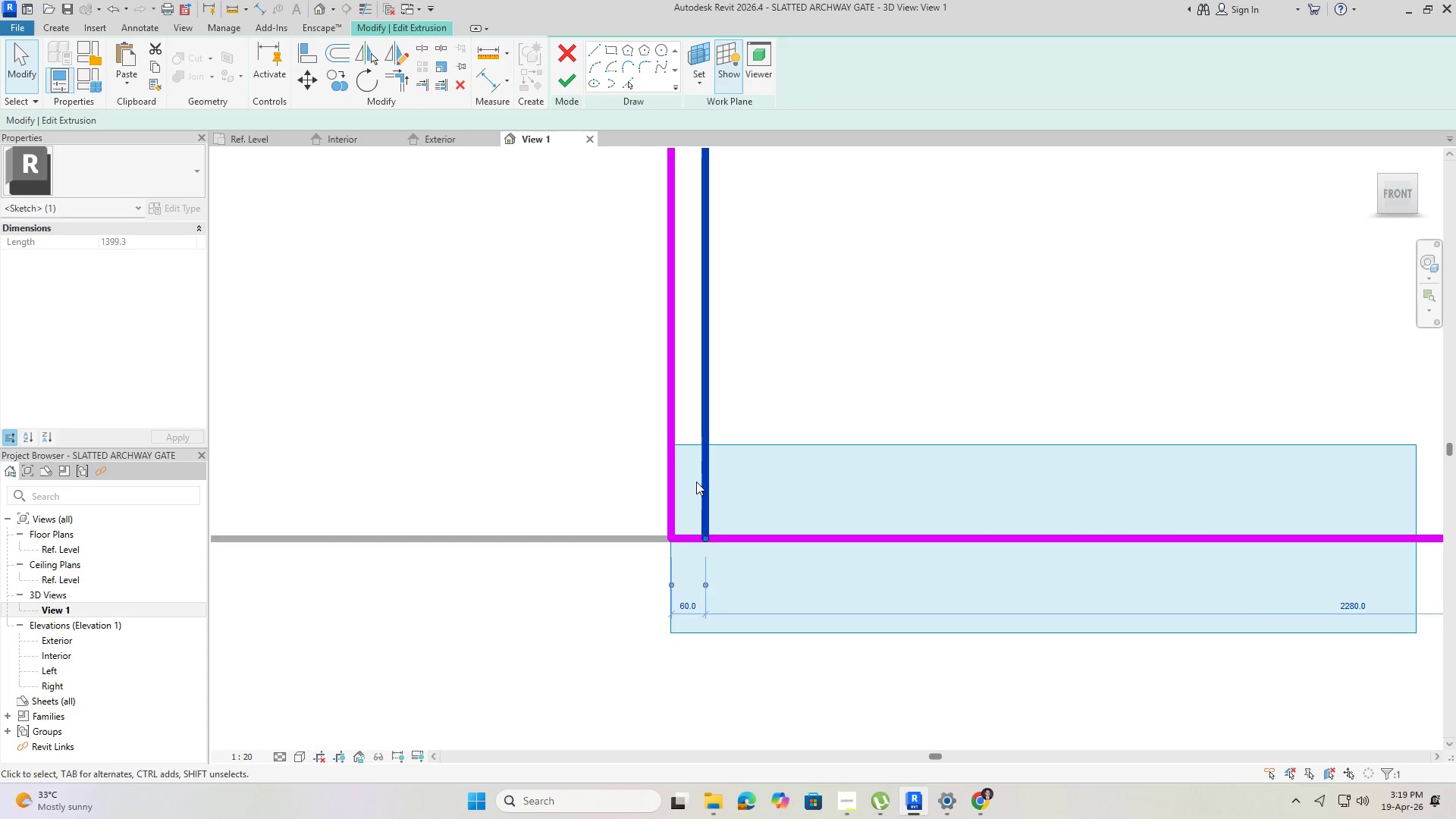 
left_click([391, 76])
 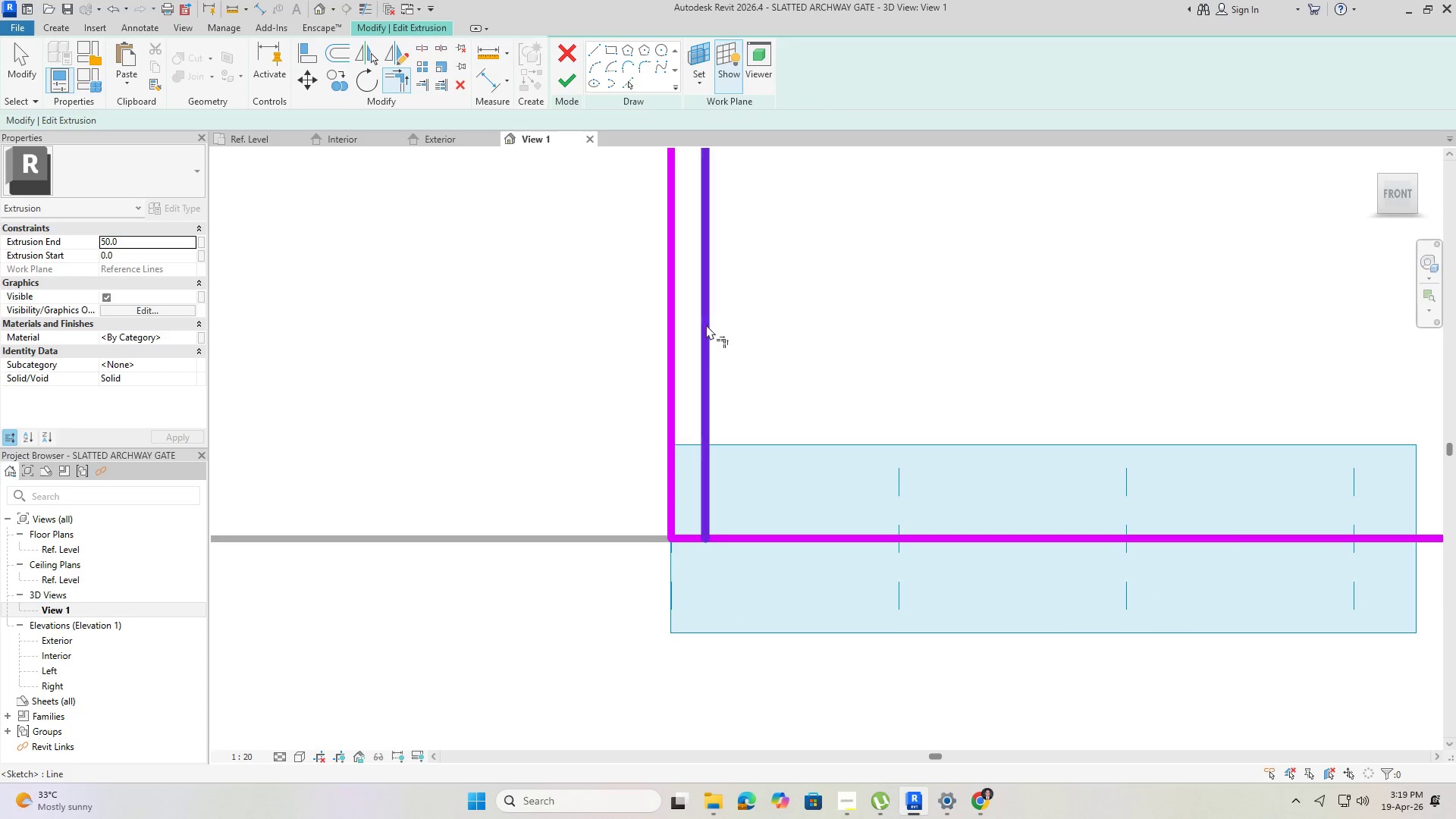 
left_click([705, 325])
 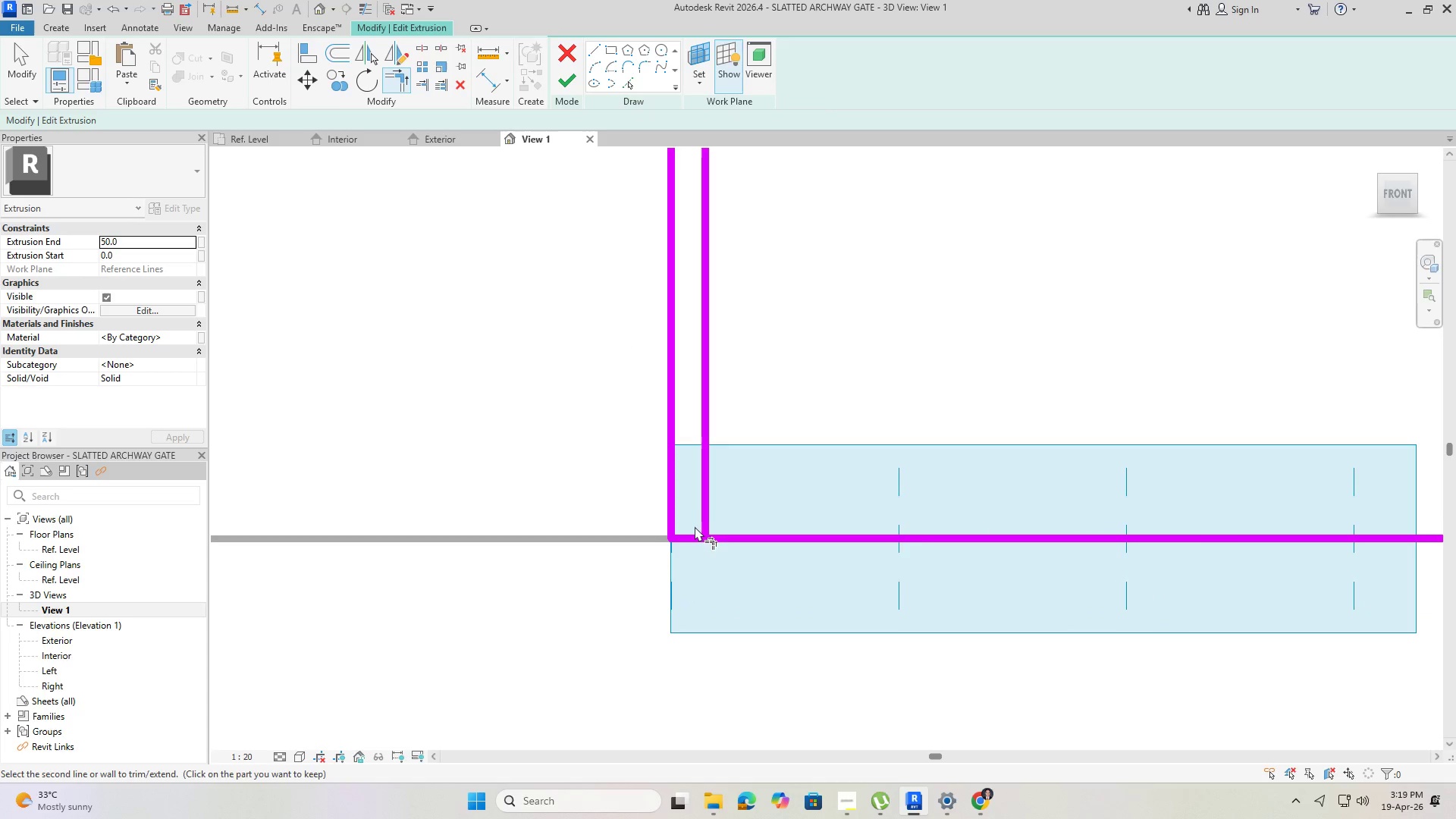 
left_click([689, 534])
 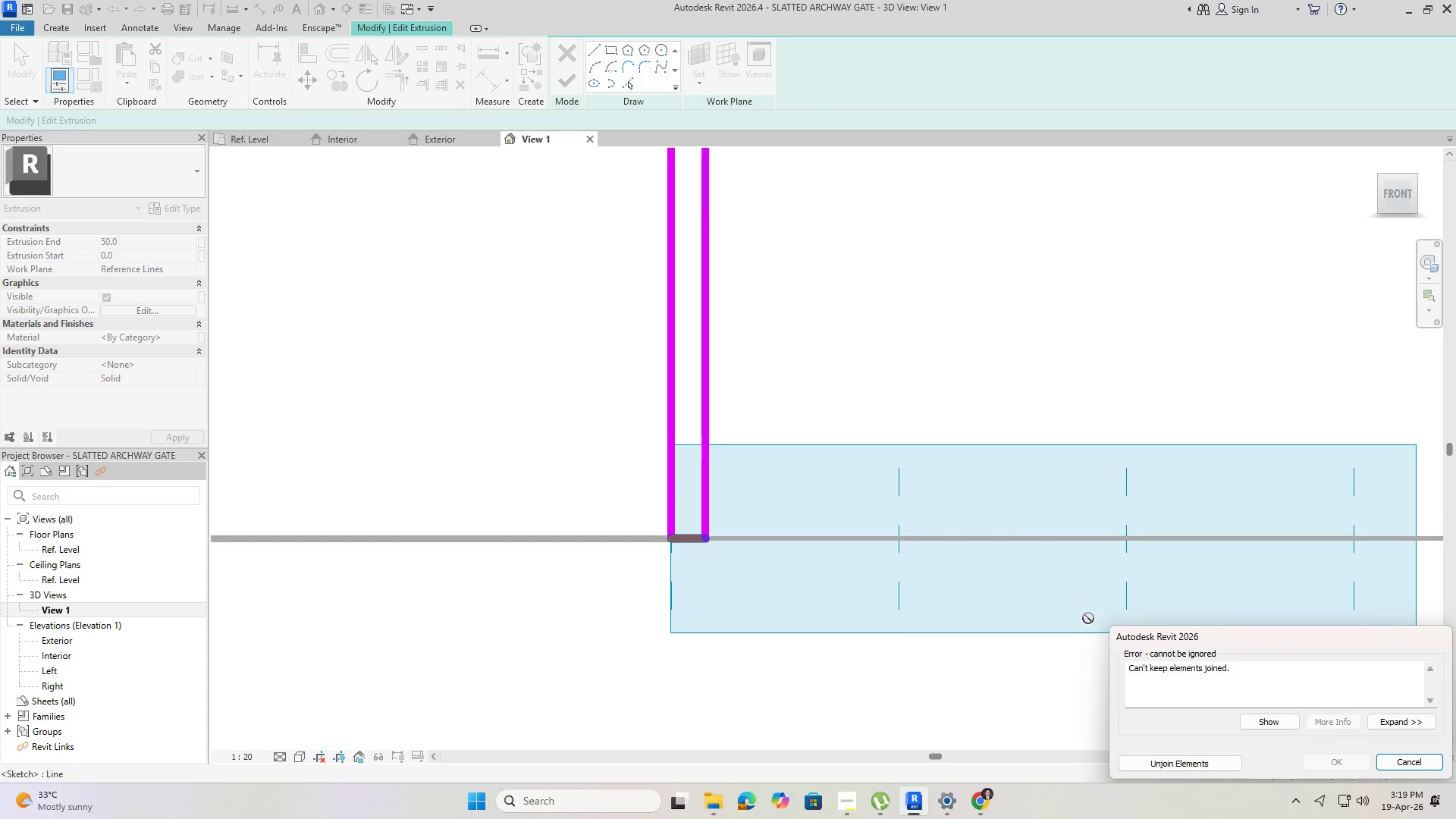 
key(Escape)
 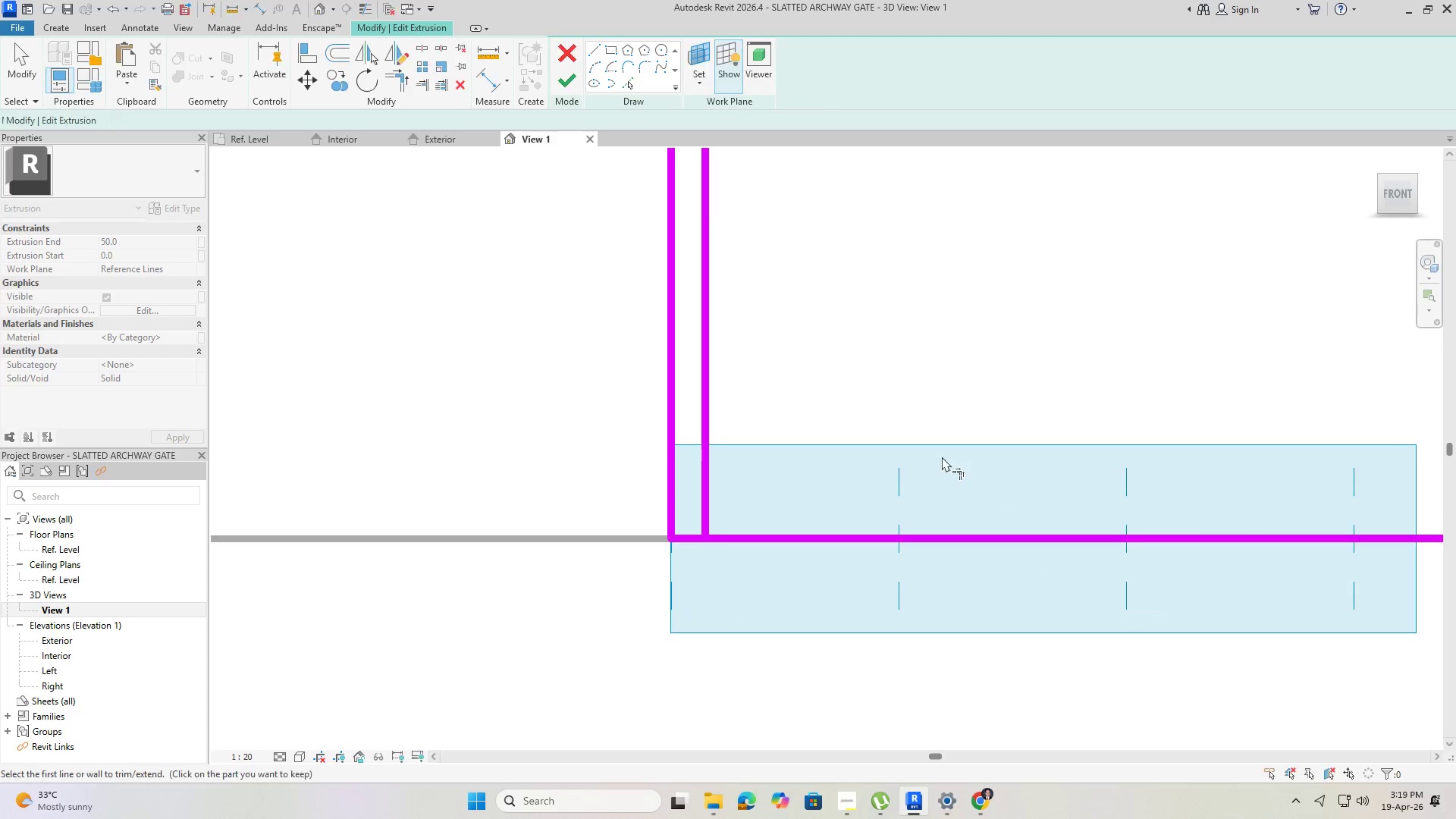 
key(Escape)
 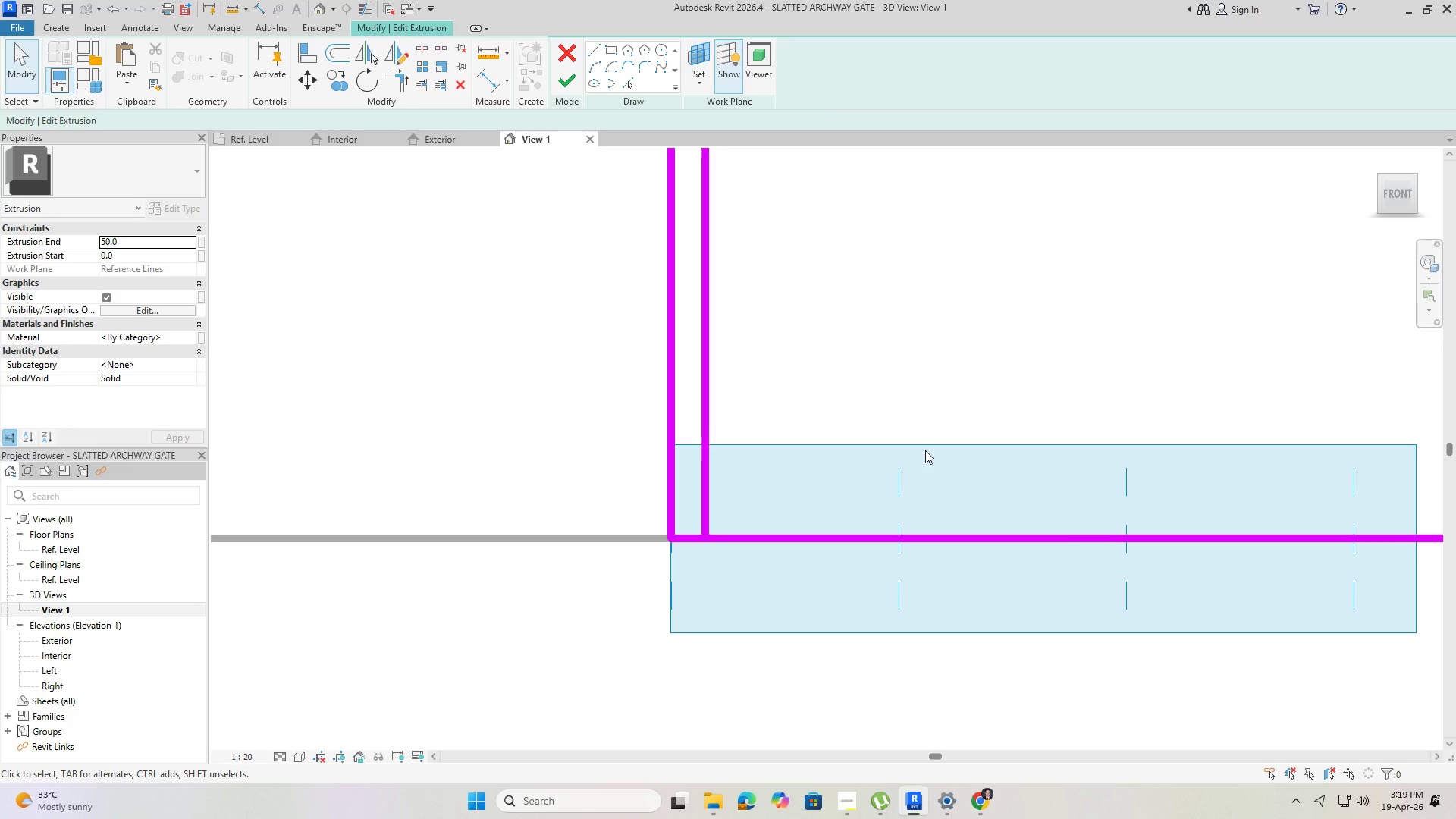 
wait(6.64)
 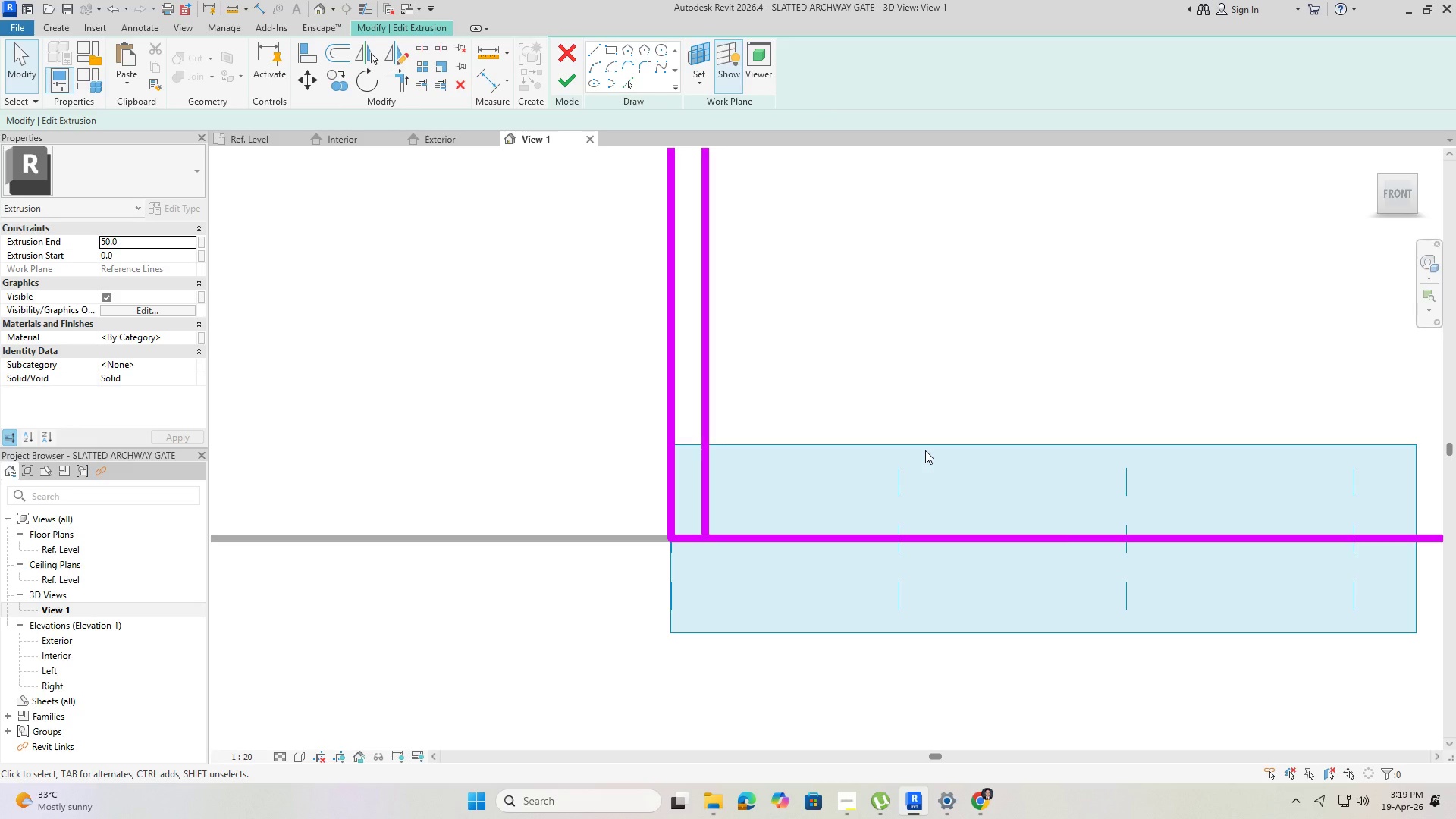 
left_click([854, 801])